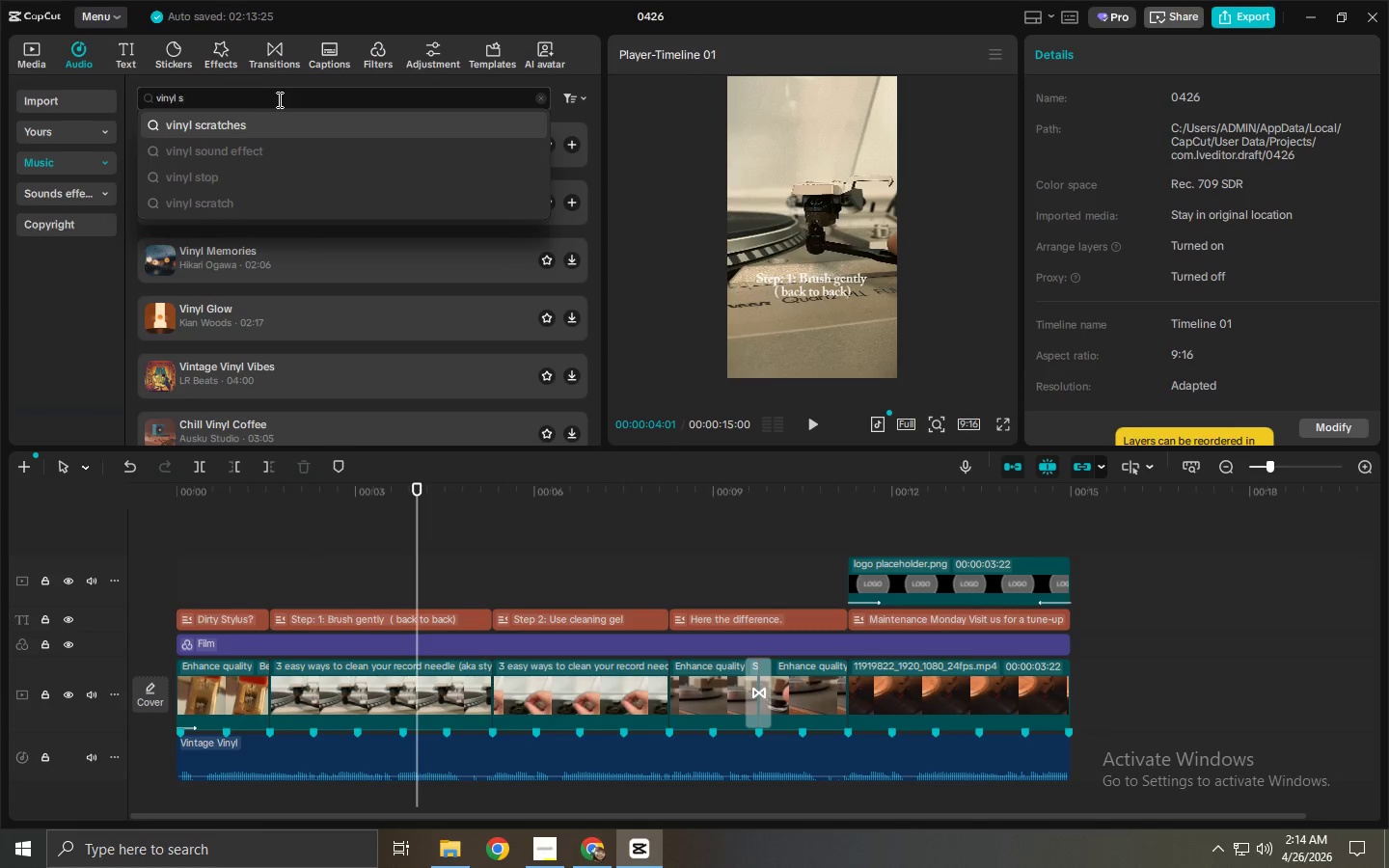 
key(Control+A)
 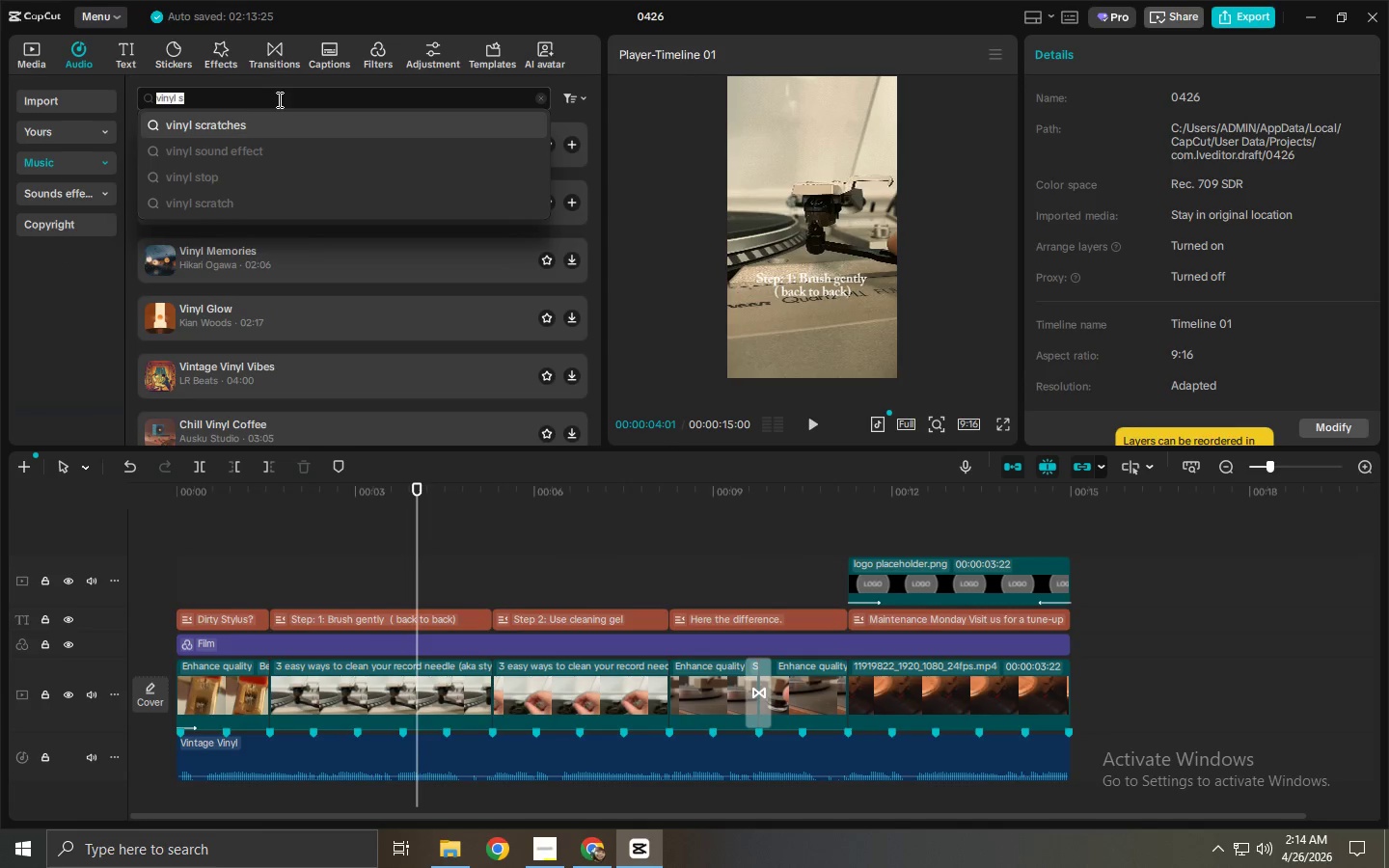 
type(s)
key(Backspace)
type(wsoosh)
 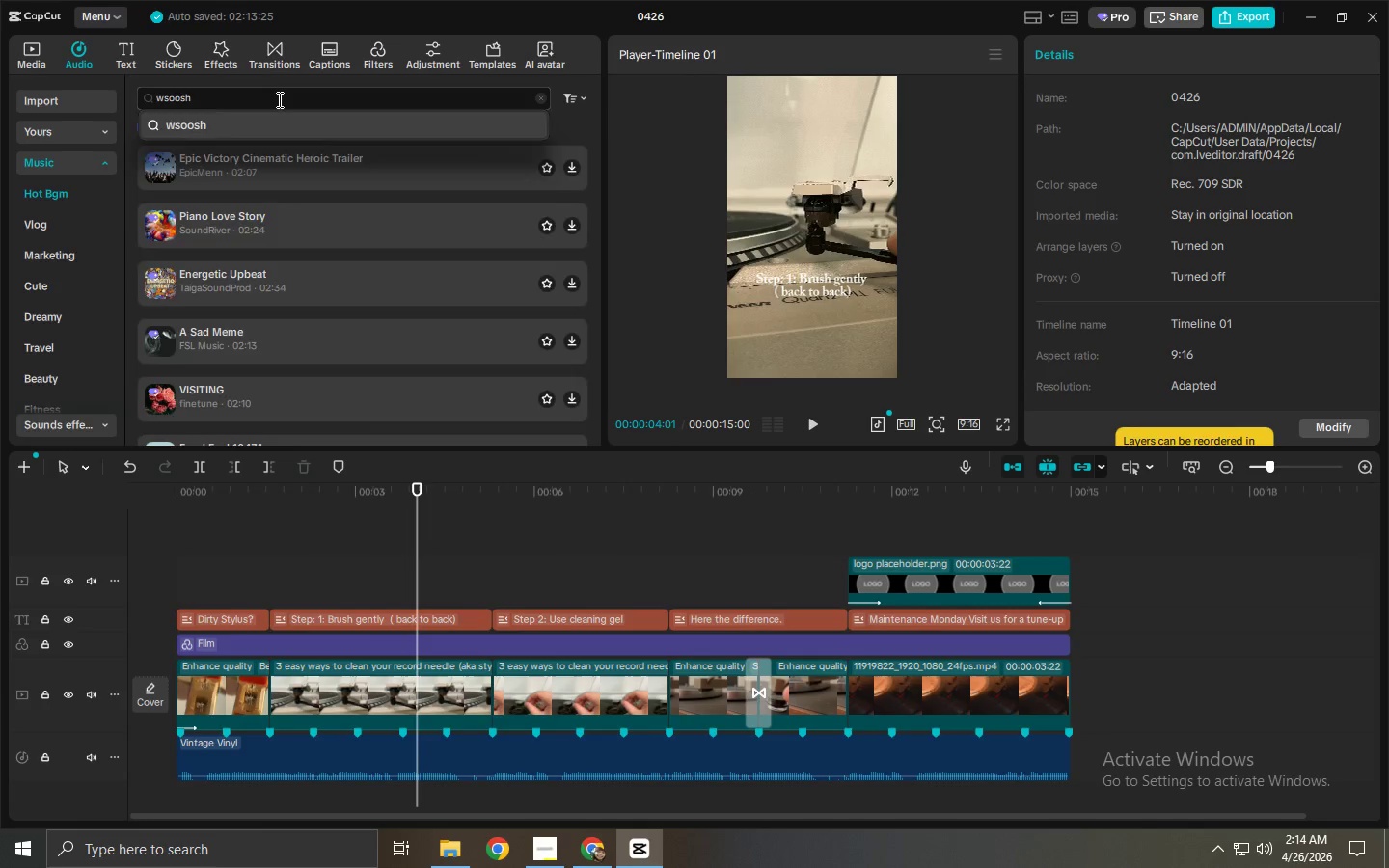 
key(Enter)
 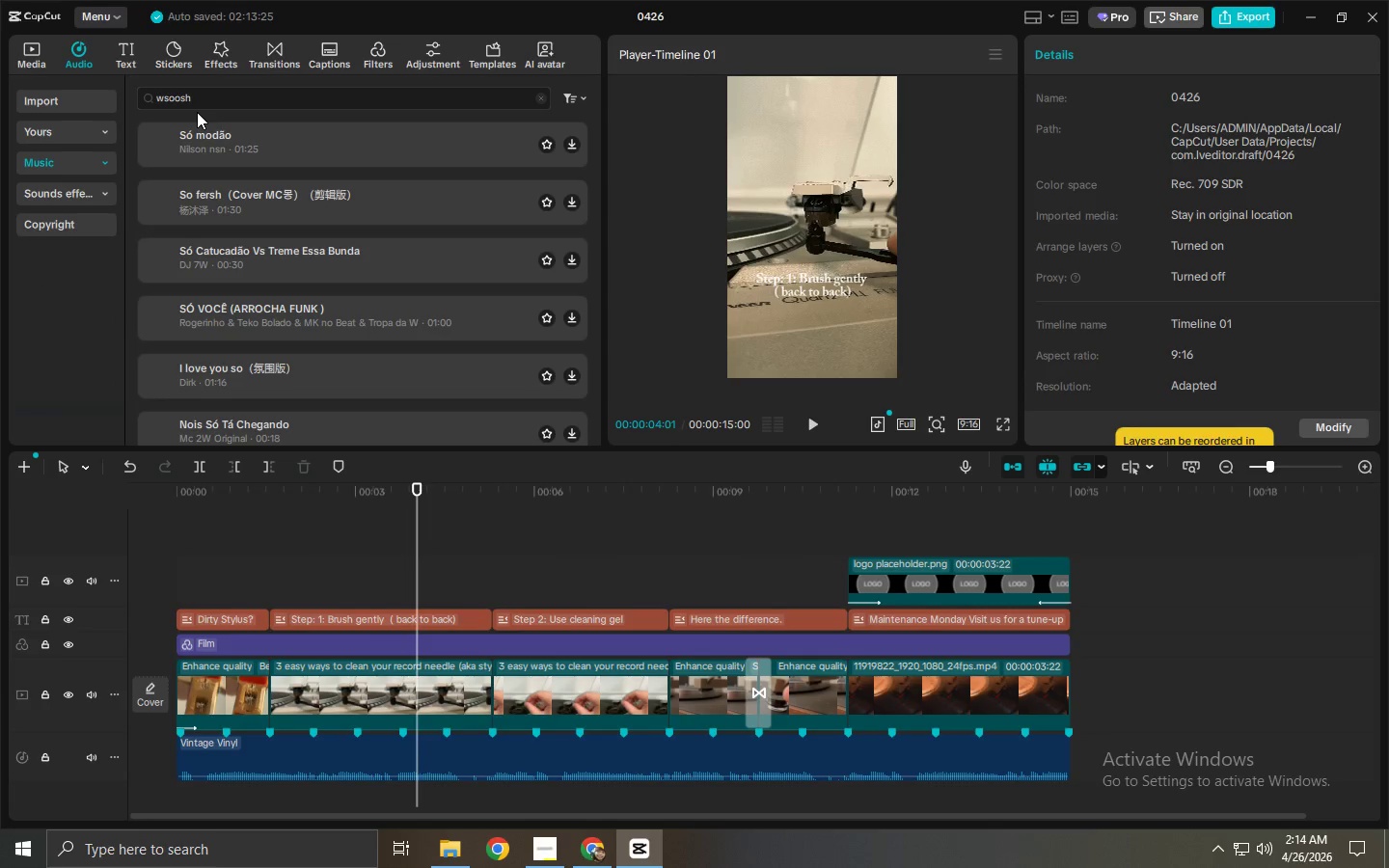 
left_click([229, 159])
 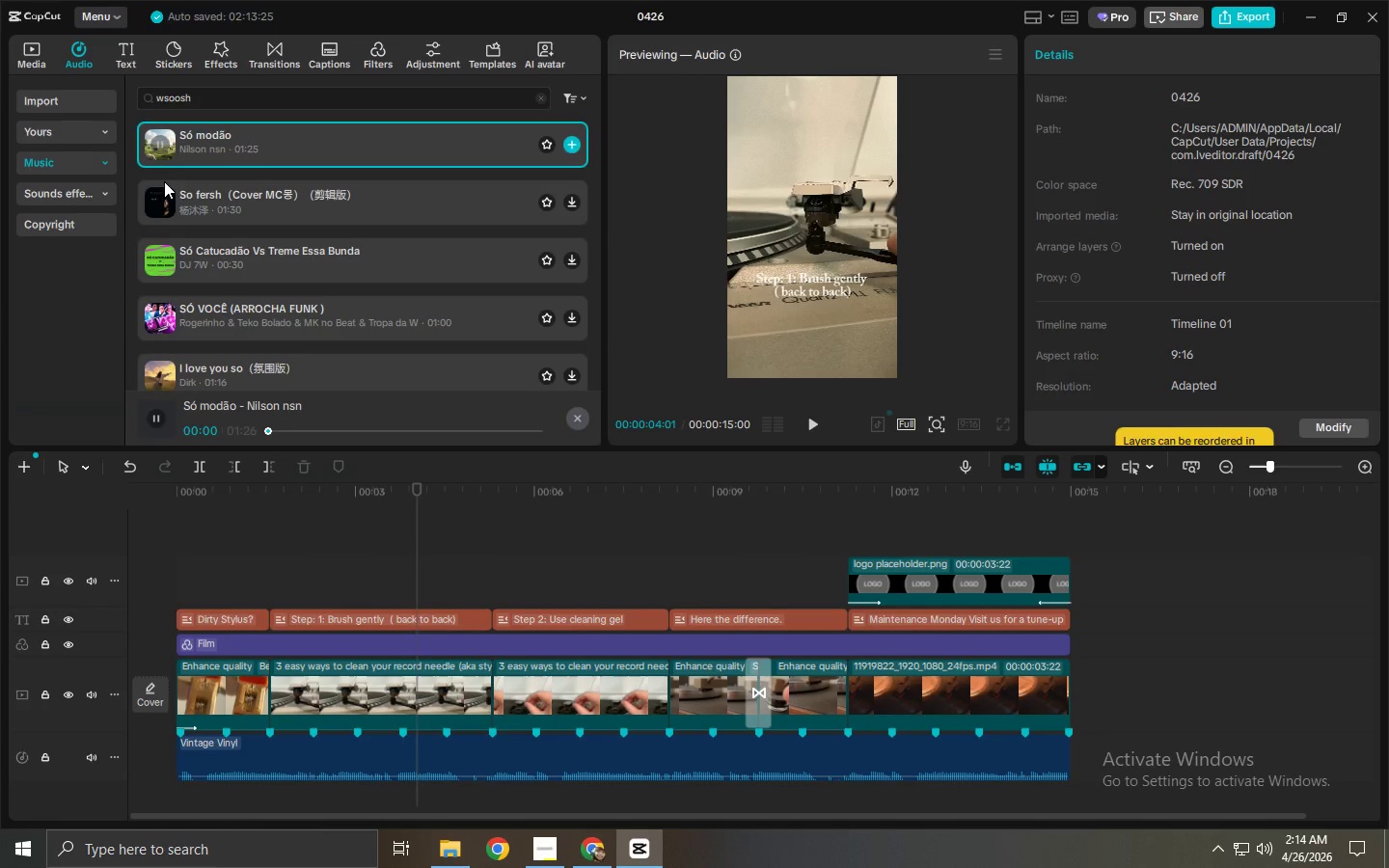 
left_click([71, 192])
 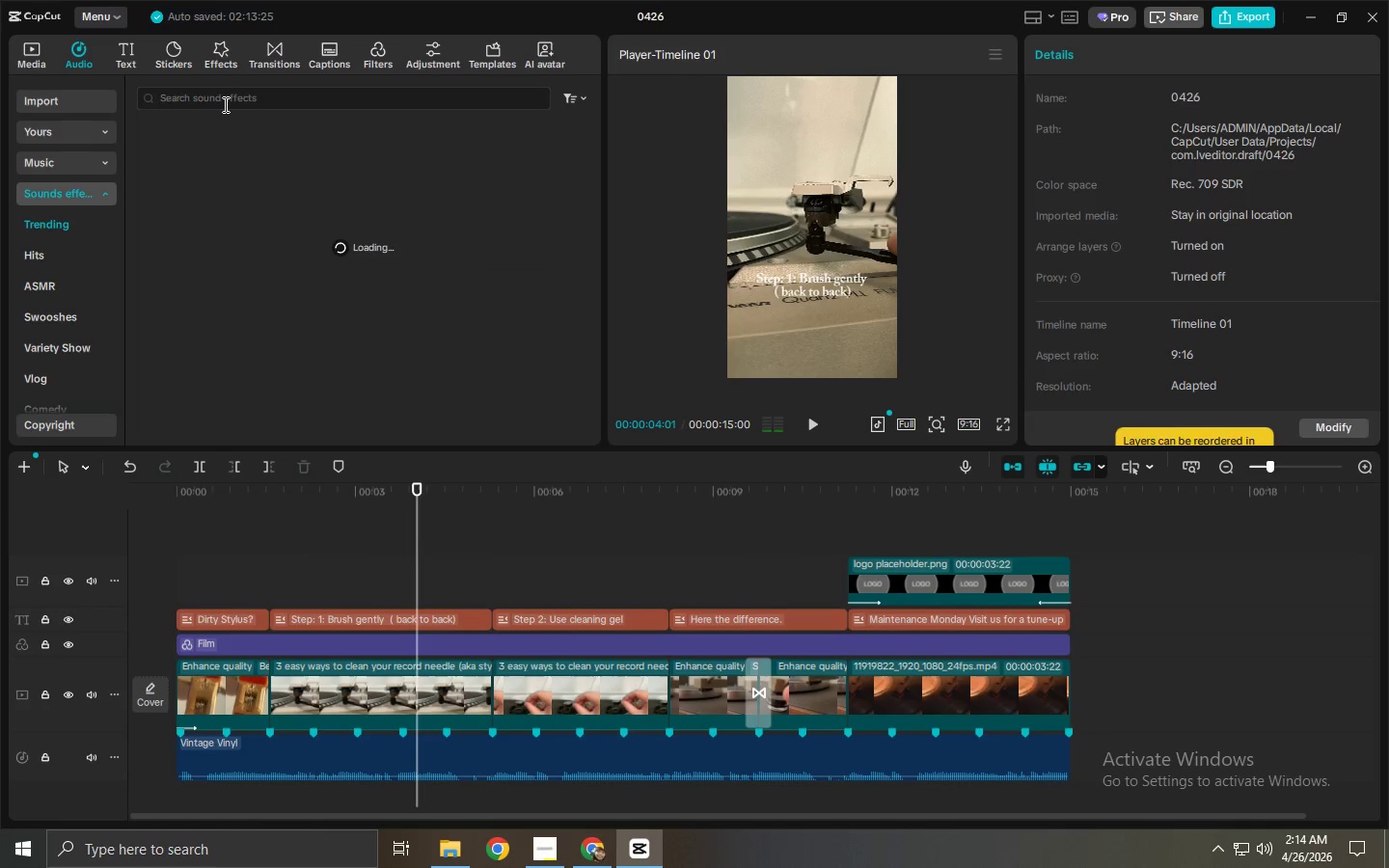 
double_click([224, 103])
 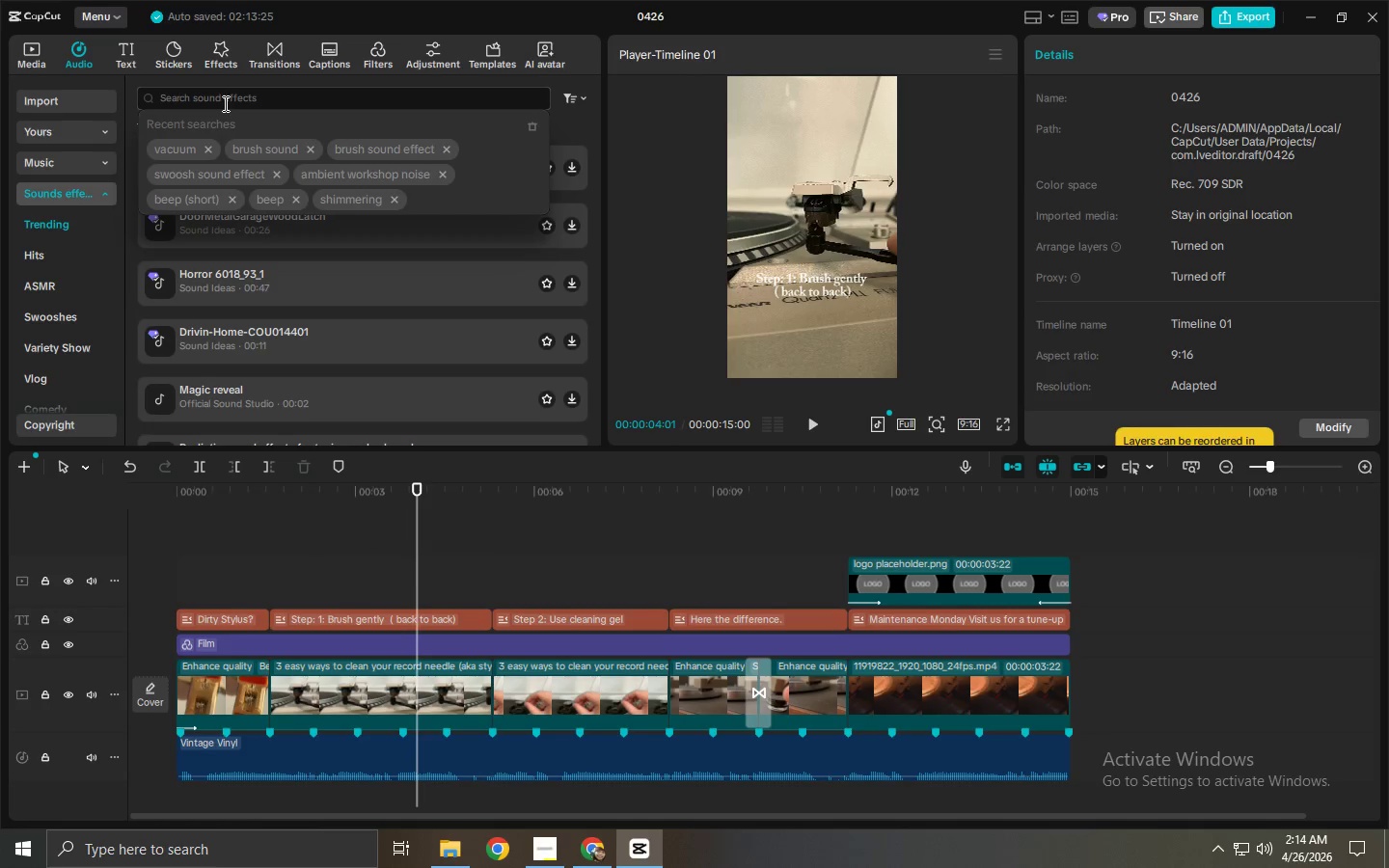 
type(whoosh)
 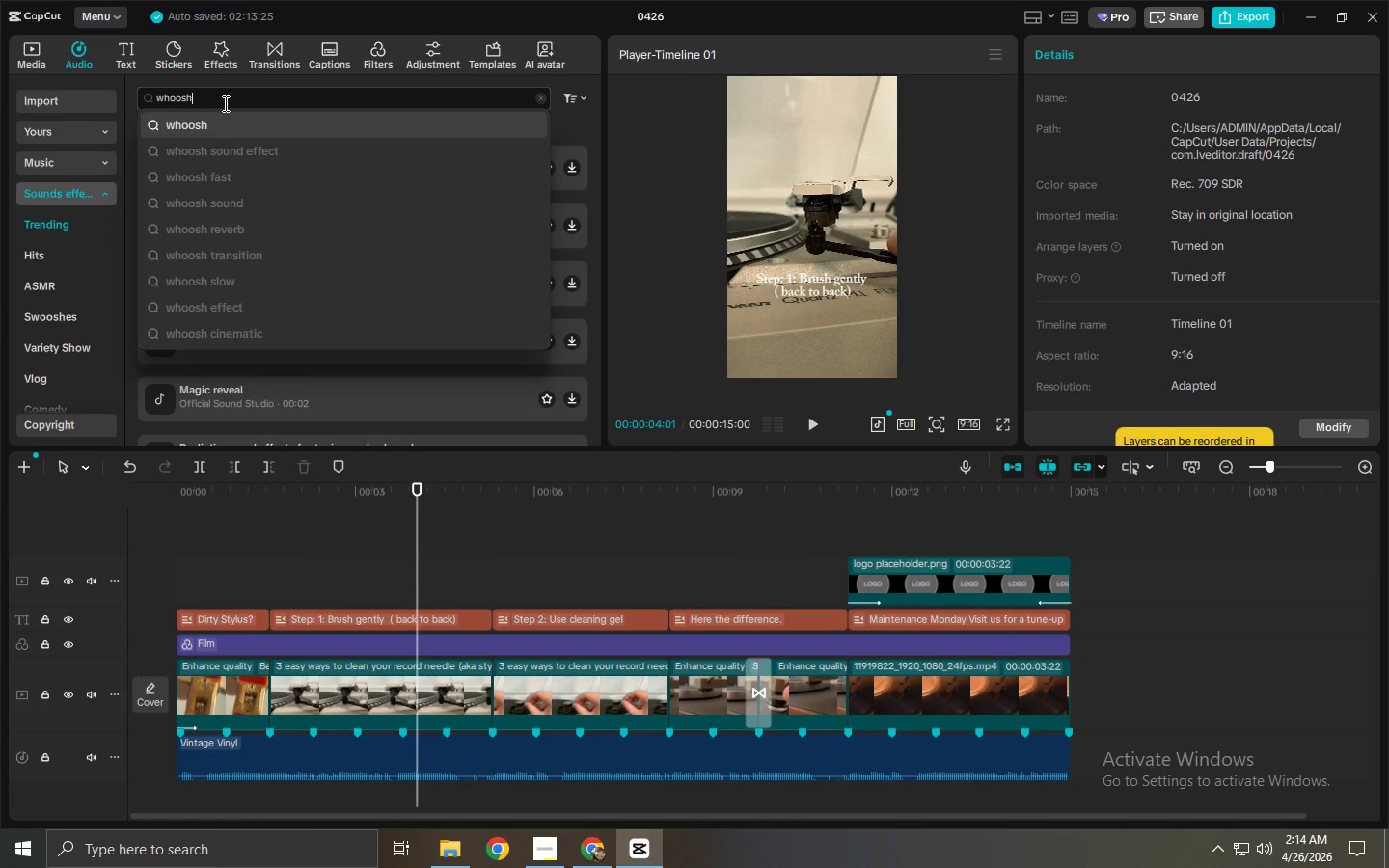 
key(Enter)
 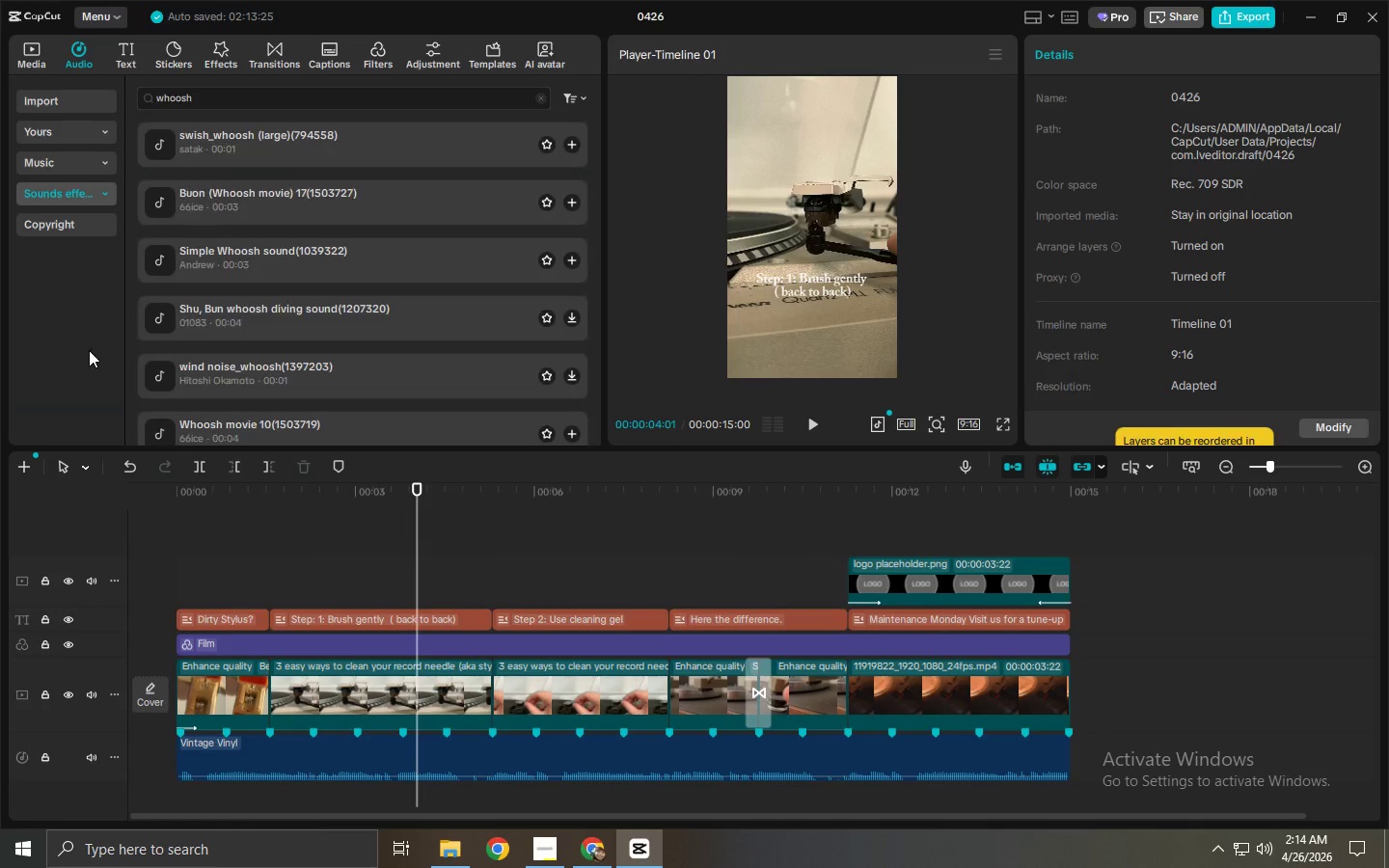 
left_click([249, 147])
 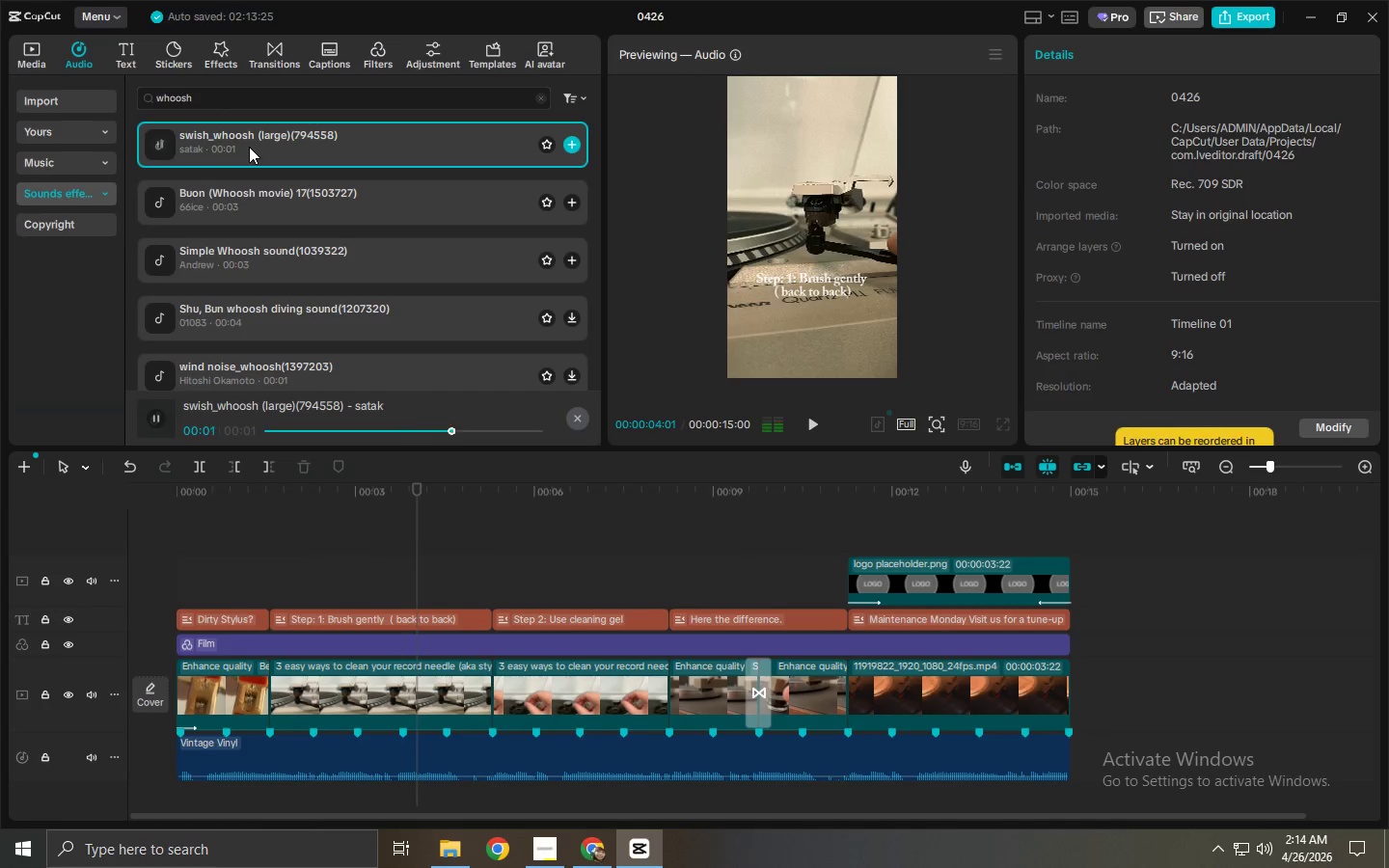 
left_click_drag(start_coordinate=[250, 145], to_coordinate=[433, 790])
 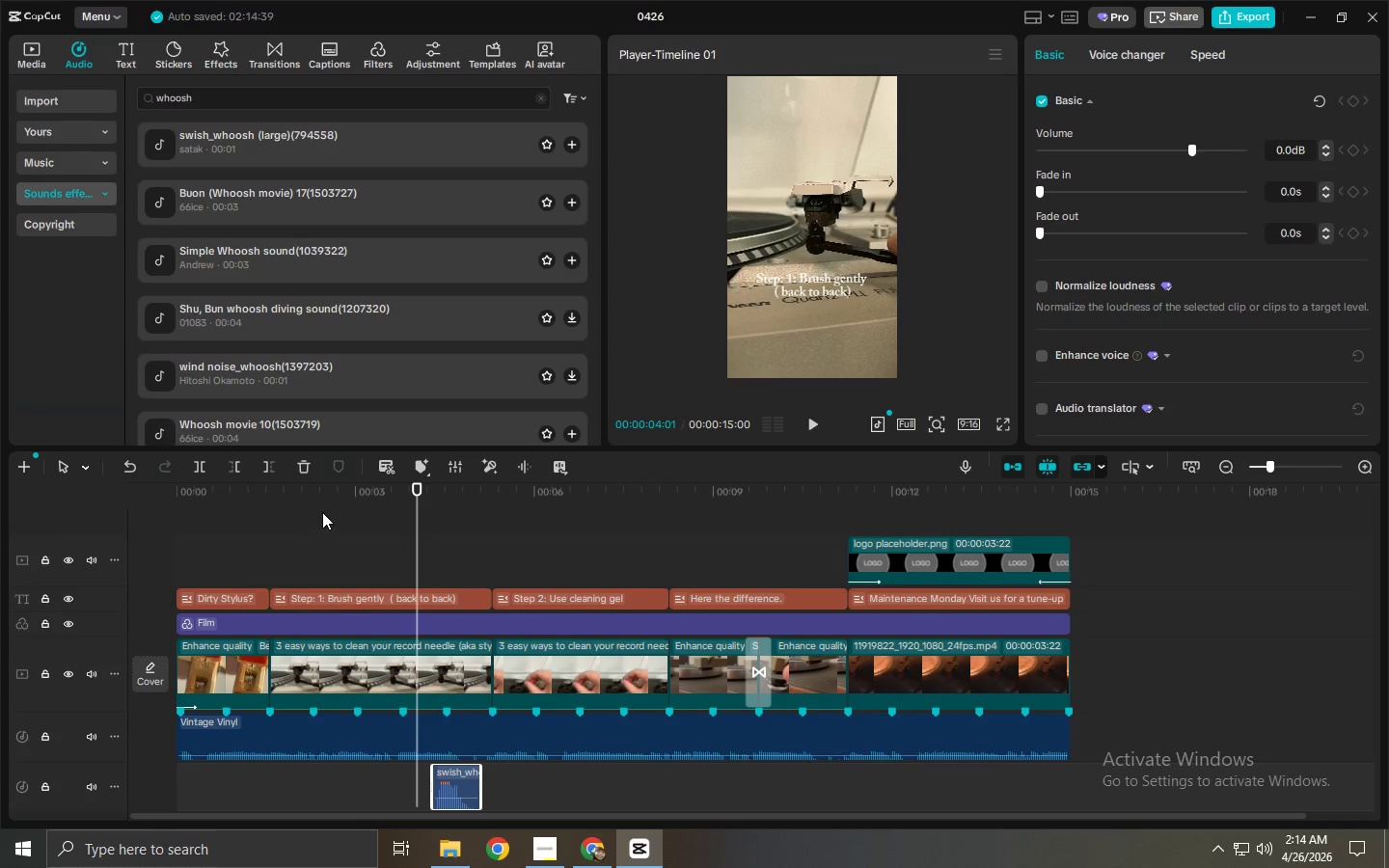 
left_click_drag(start_coordinate=[318, 507], to_coordinate=[283, 510])
 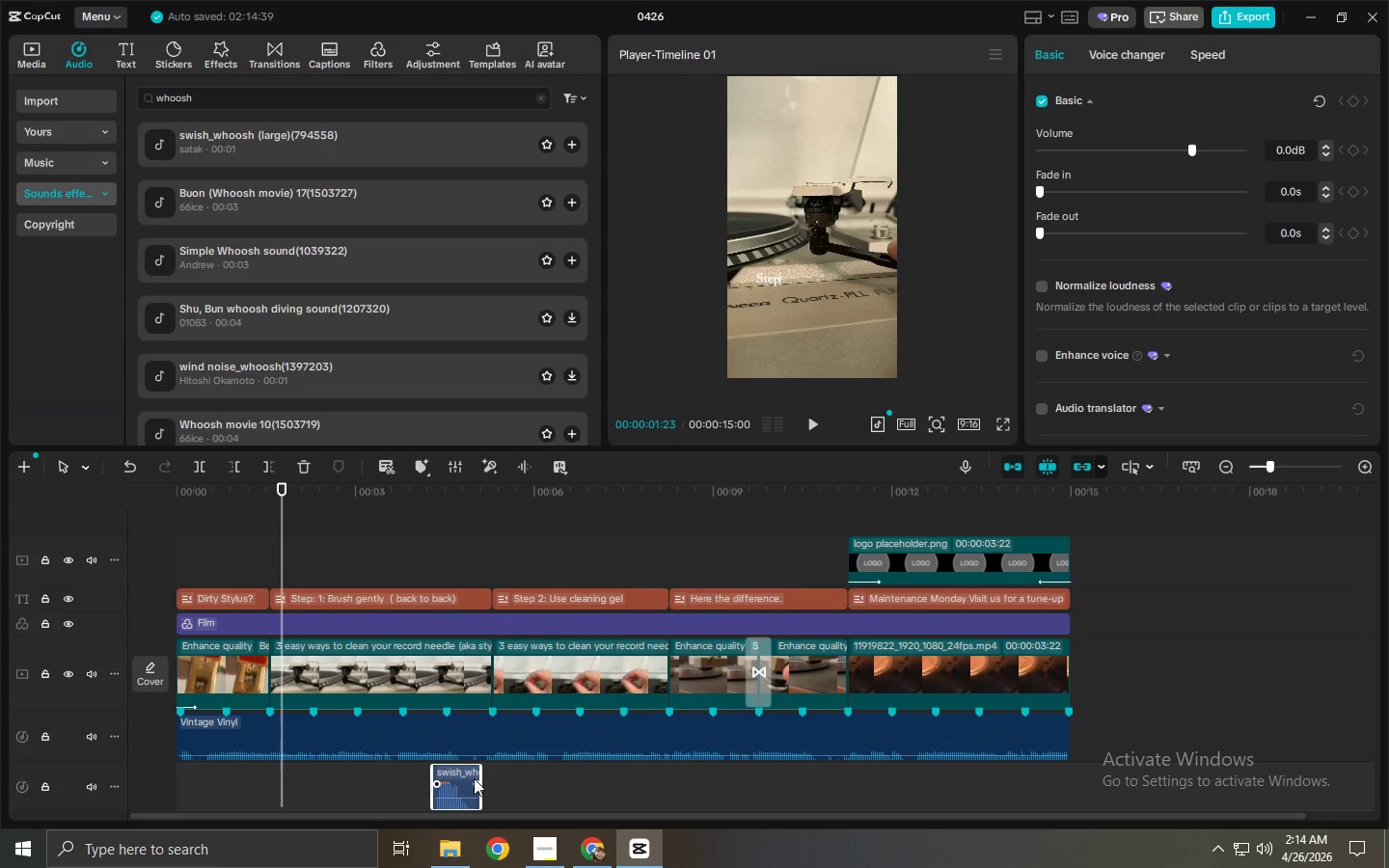 
left_click_drag(start_coordinate=[461, 773], to_coordinate=[315, 763])
 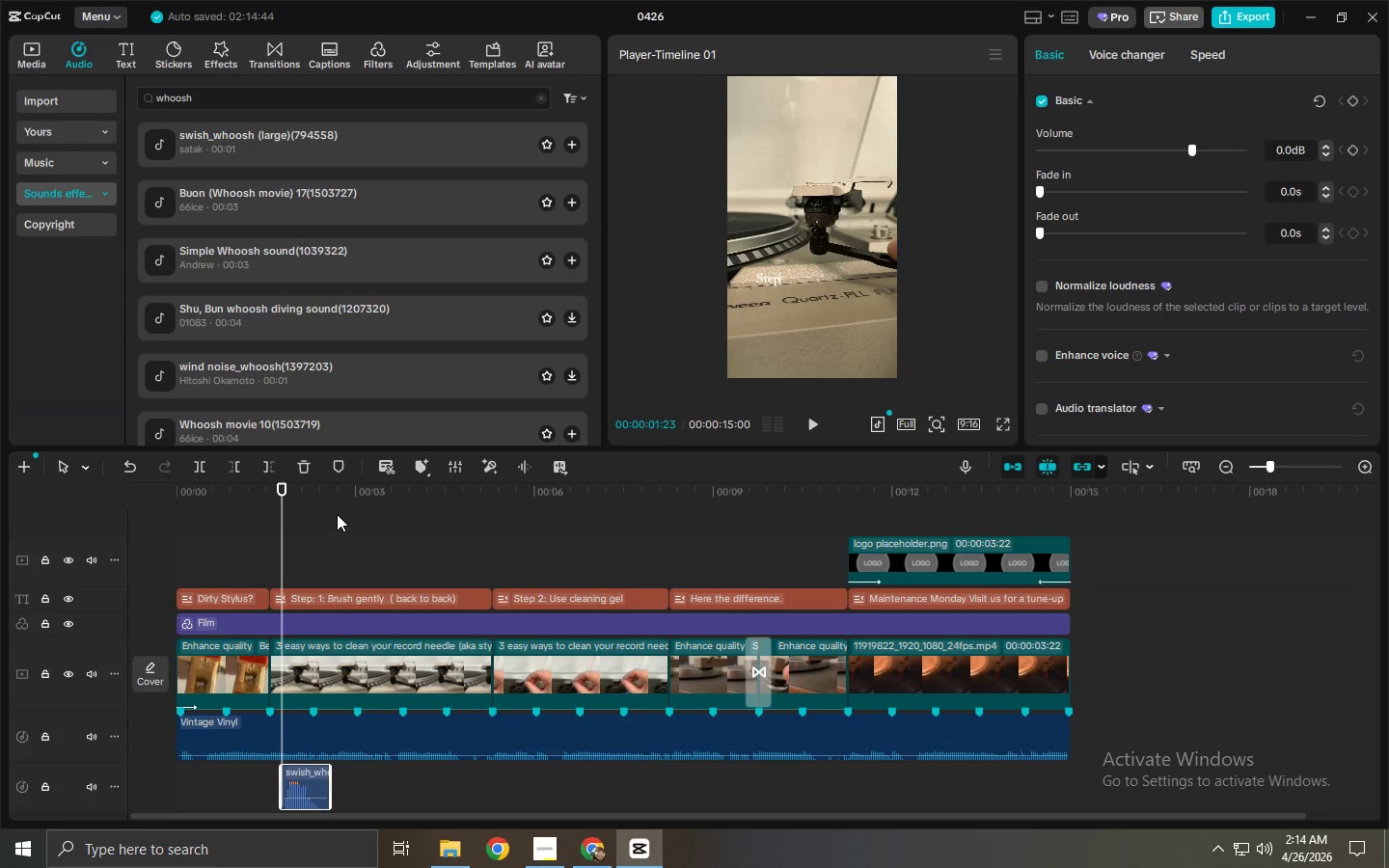 
left_click_drag(start_coordinate=[315, 499], to_coordinate=[88, 485])
 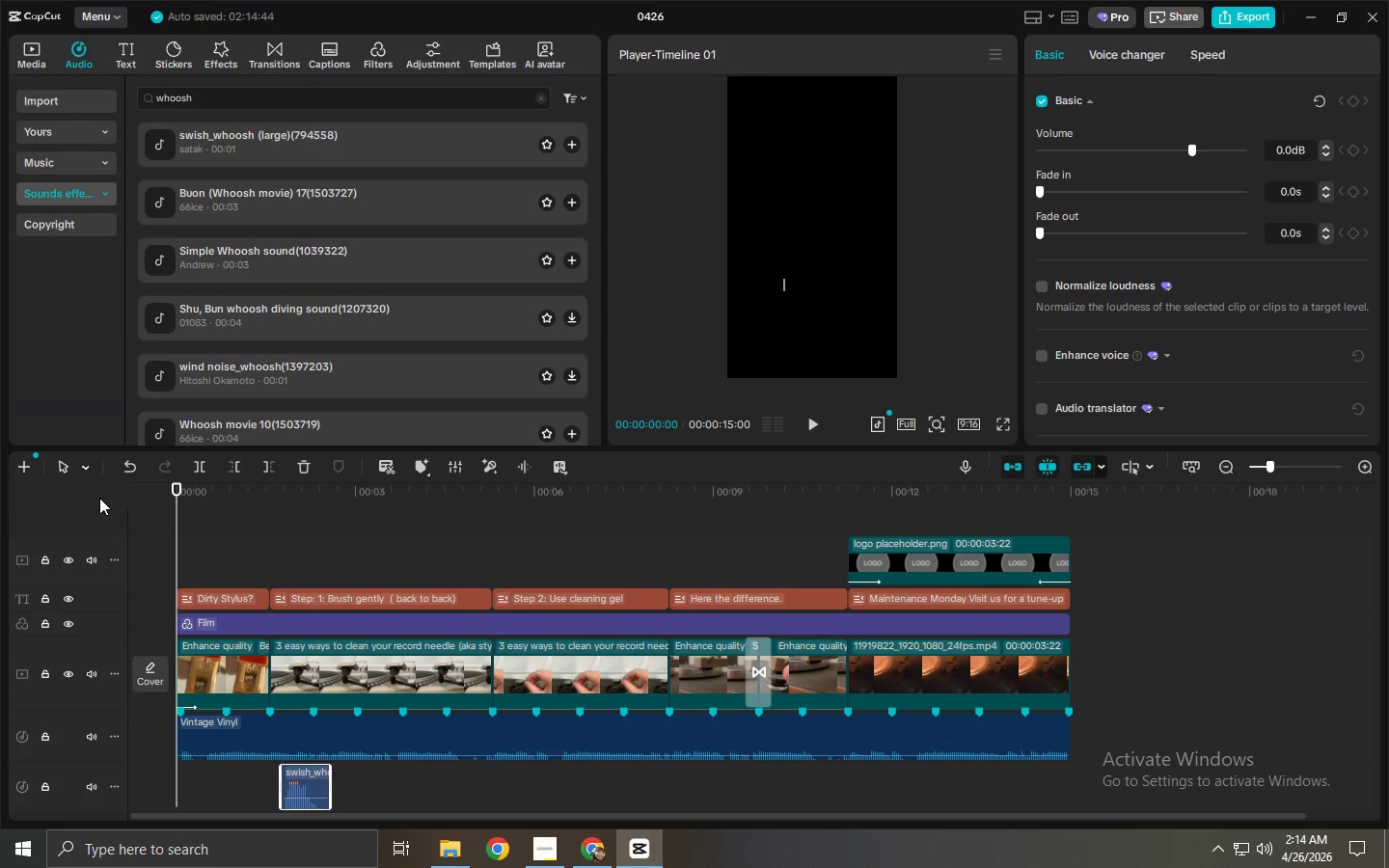 
key(Space)
 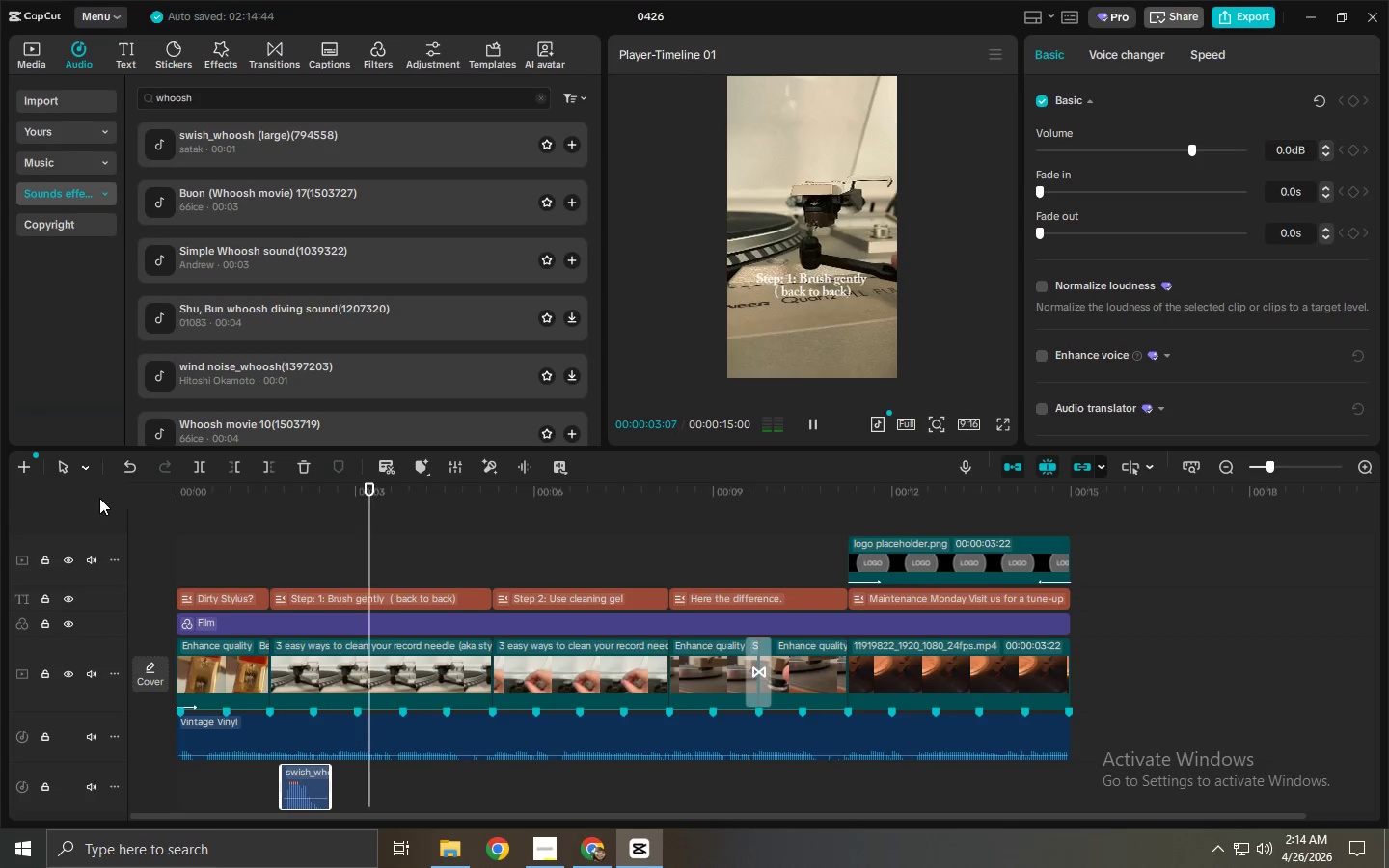 
key(Space)
 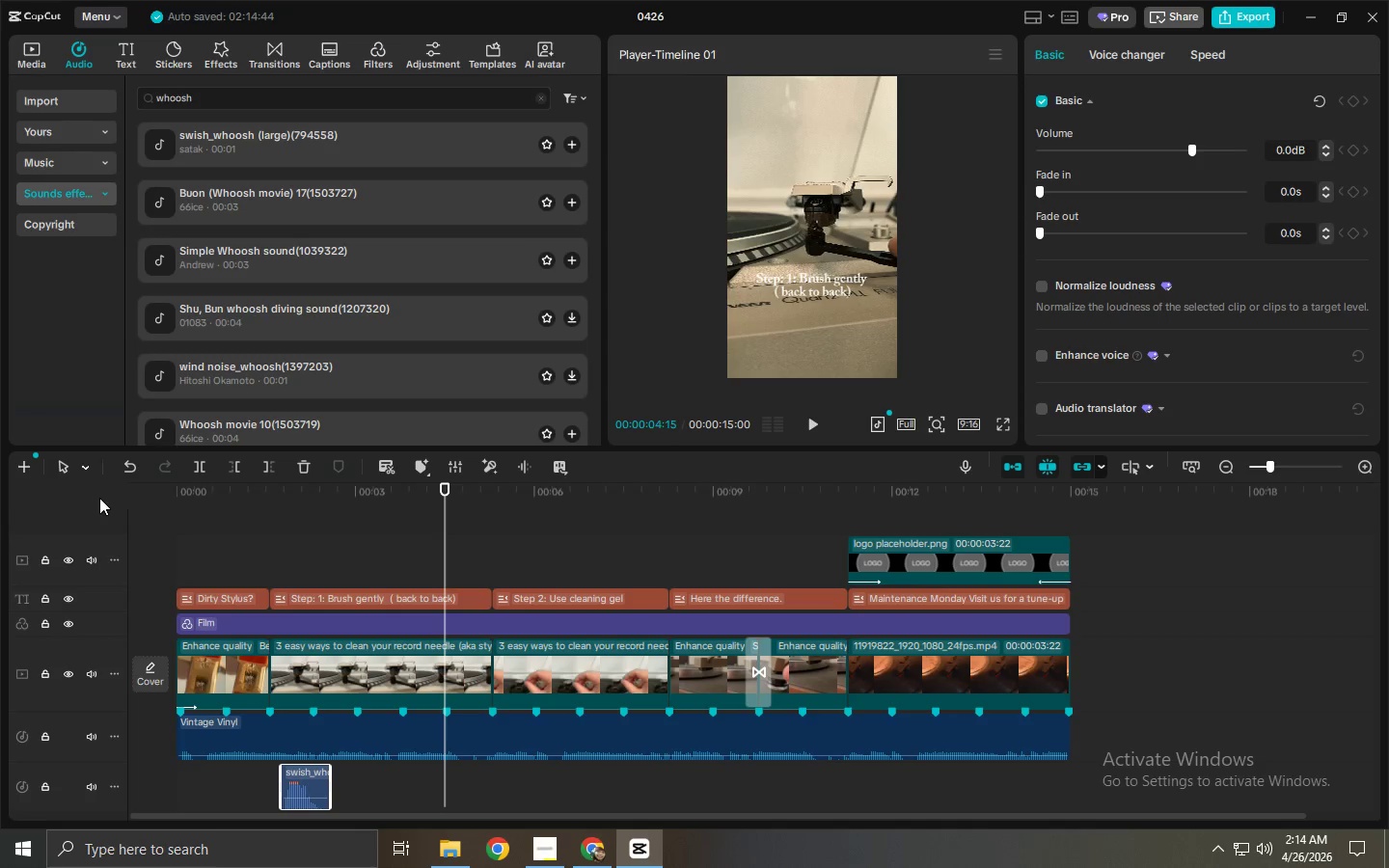 
wait(9.39)
 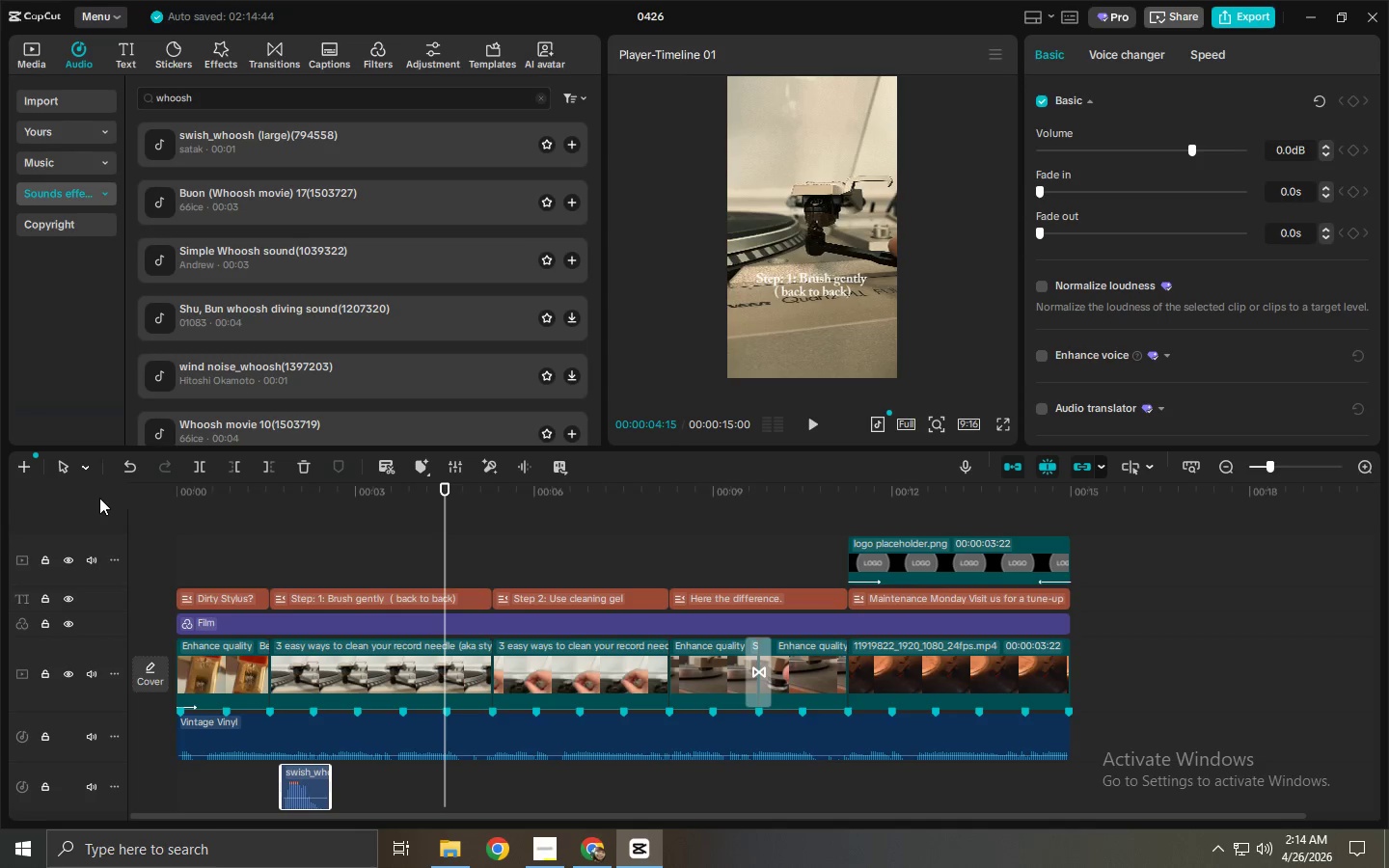 
left_click_drag(start_coordinate=[279, 504], to_coordinate=[265, 502])
 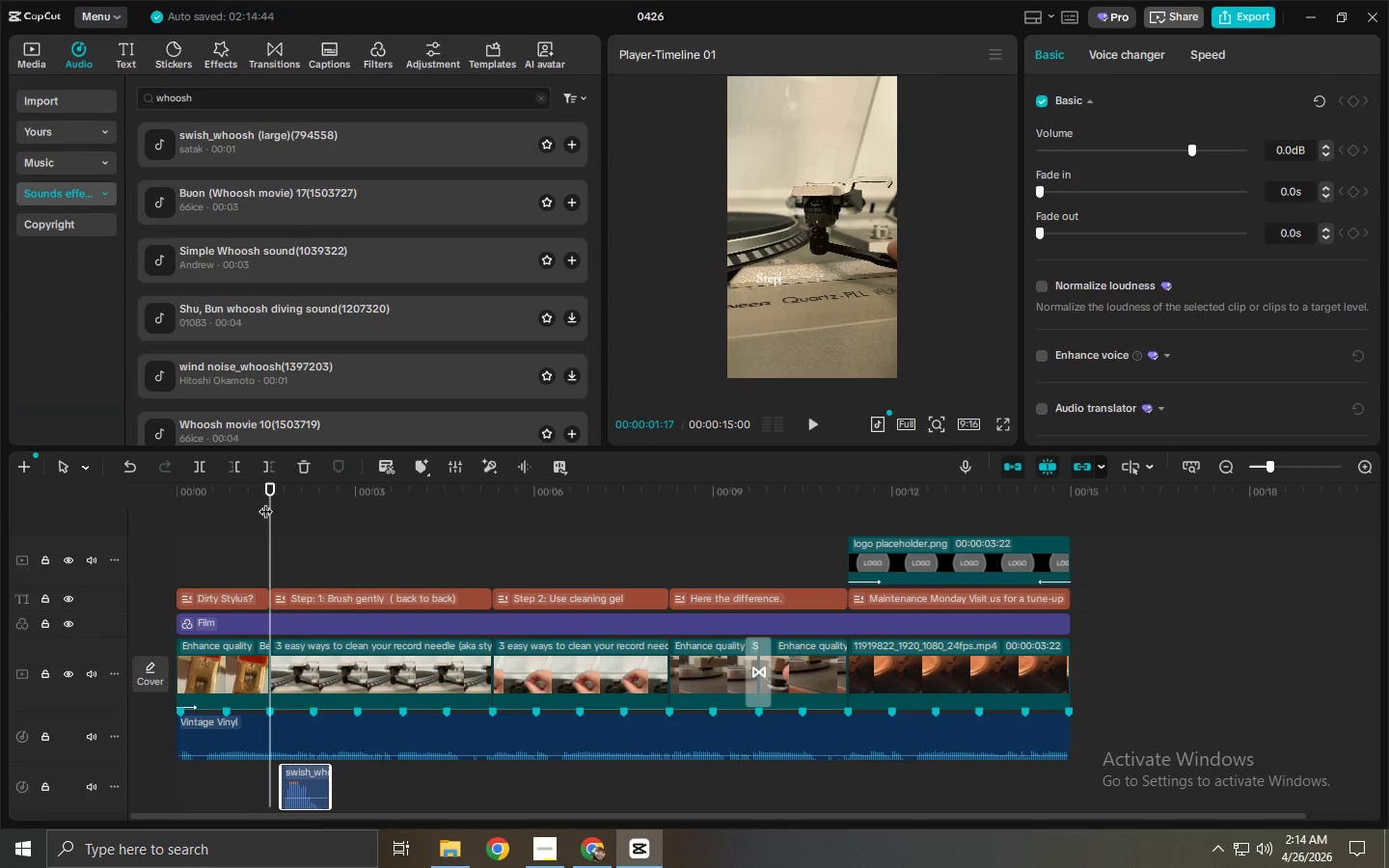 
key(Space)
 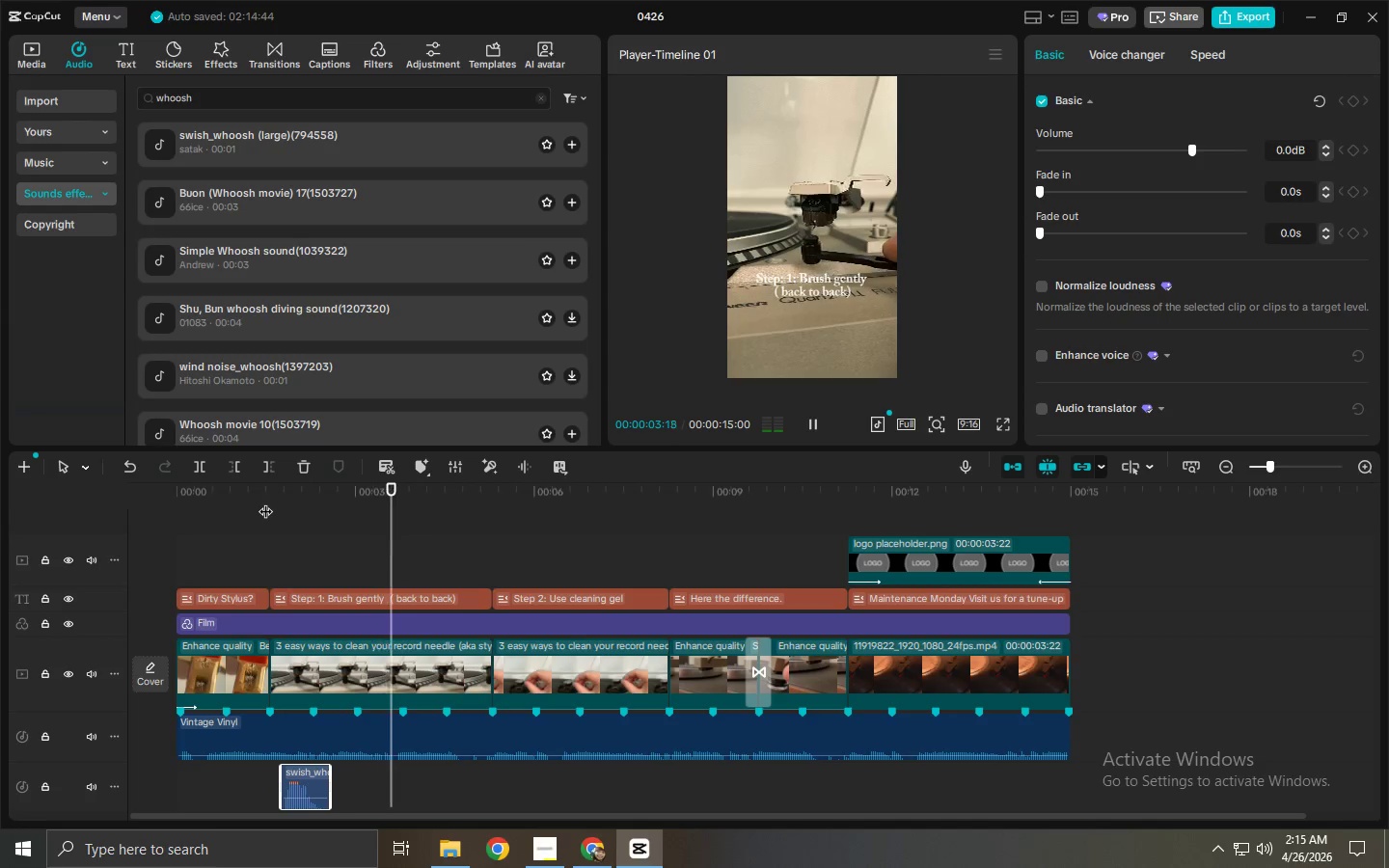 
key(Space)
 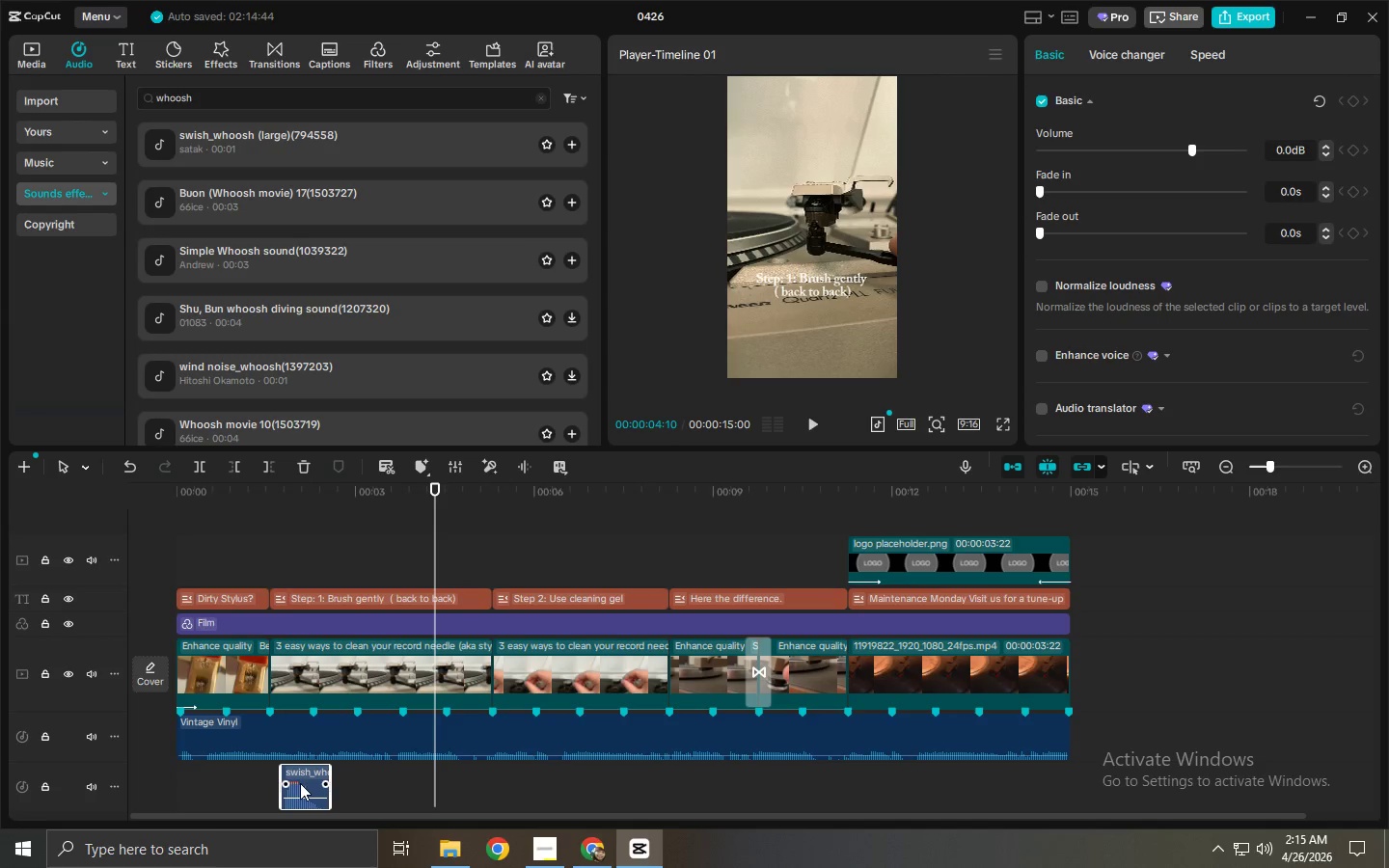 
left_click_drag(start_coordinate=[301, 783], to_coordinate=[282, 783])
 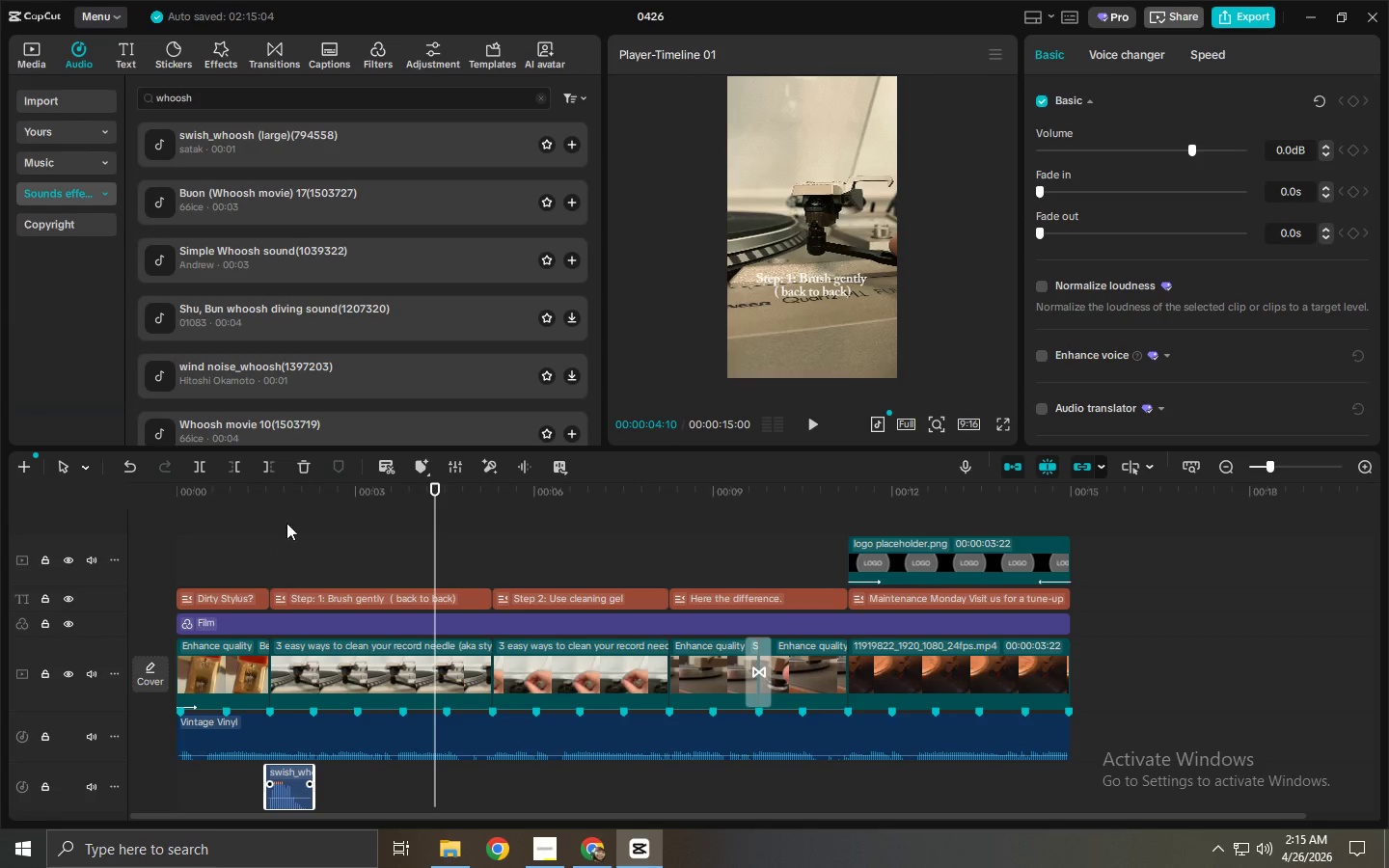 
left_click([255, 480])
 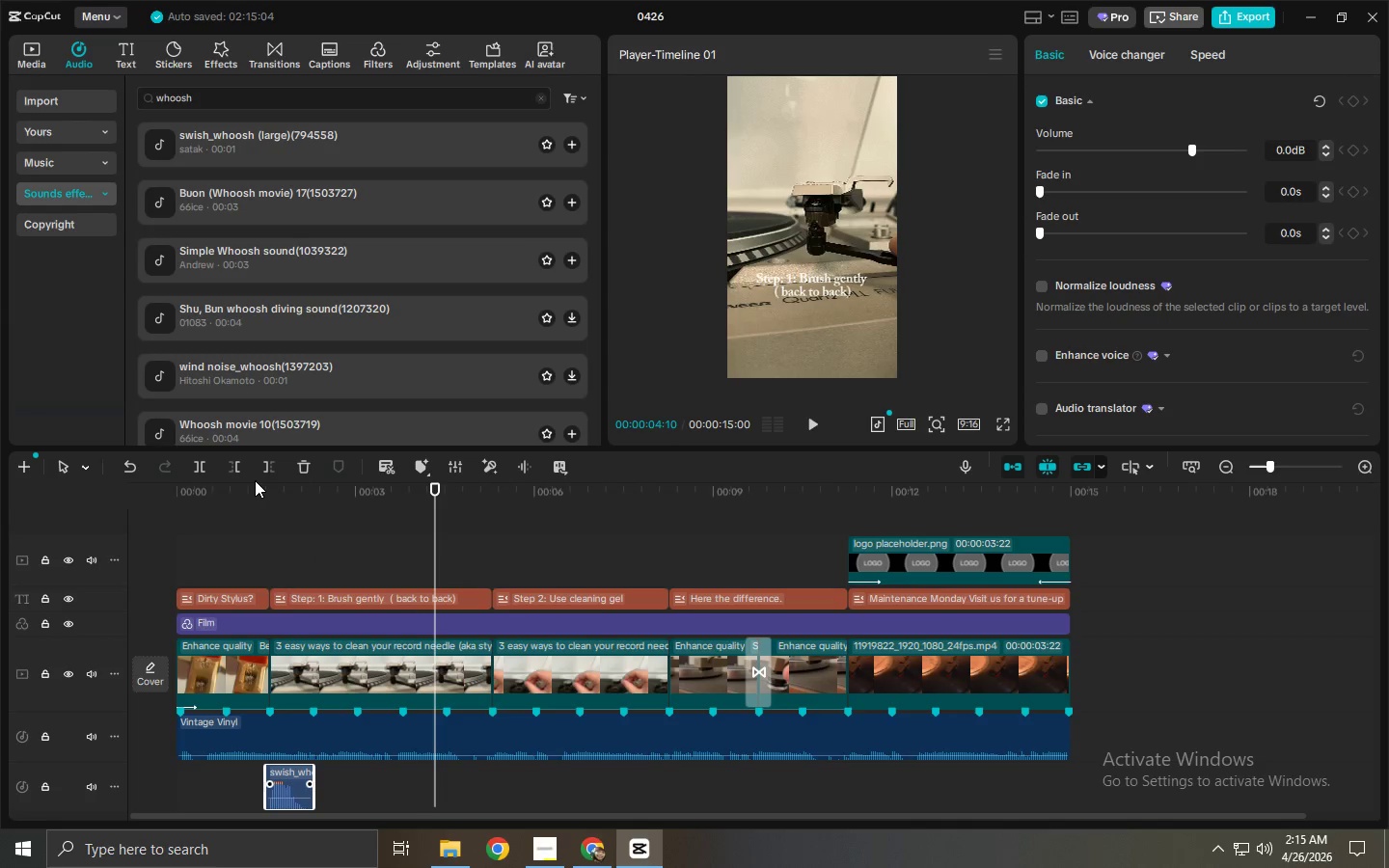 
key(Space)
 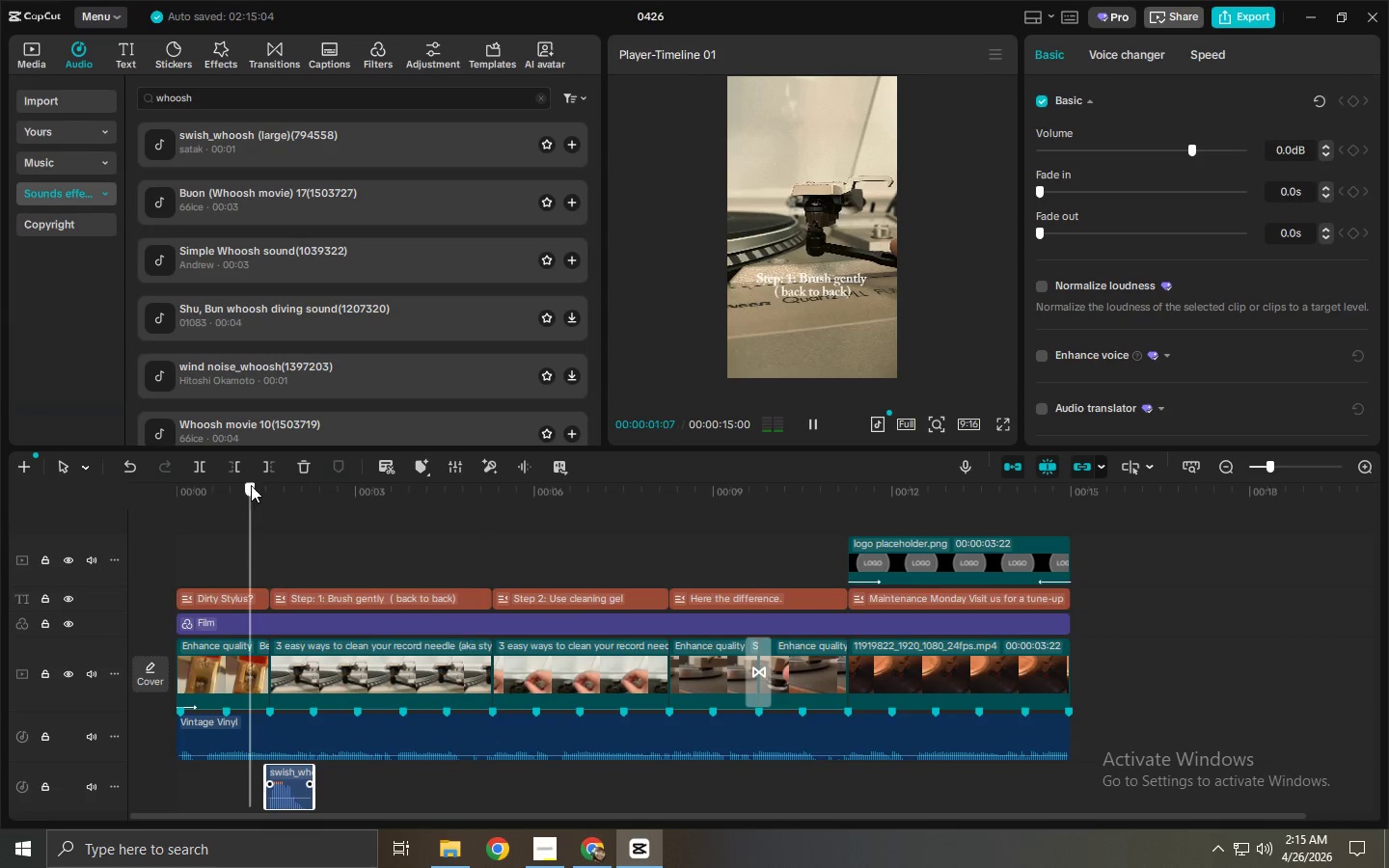 
key(Space)
 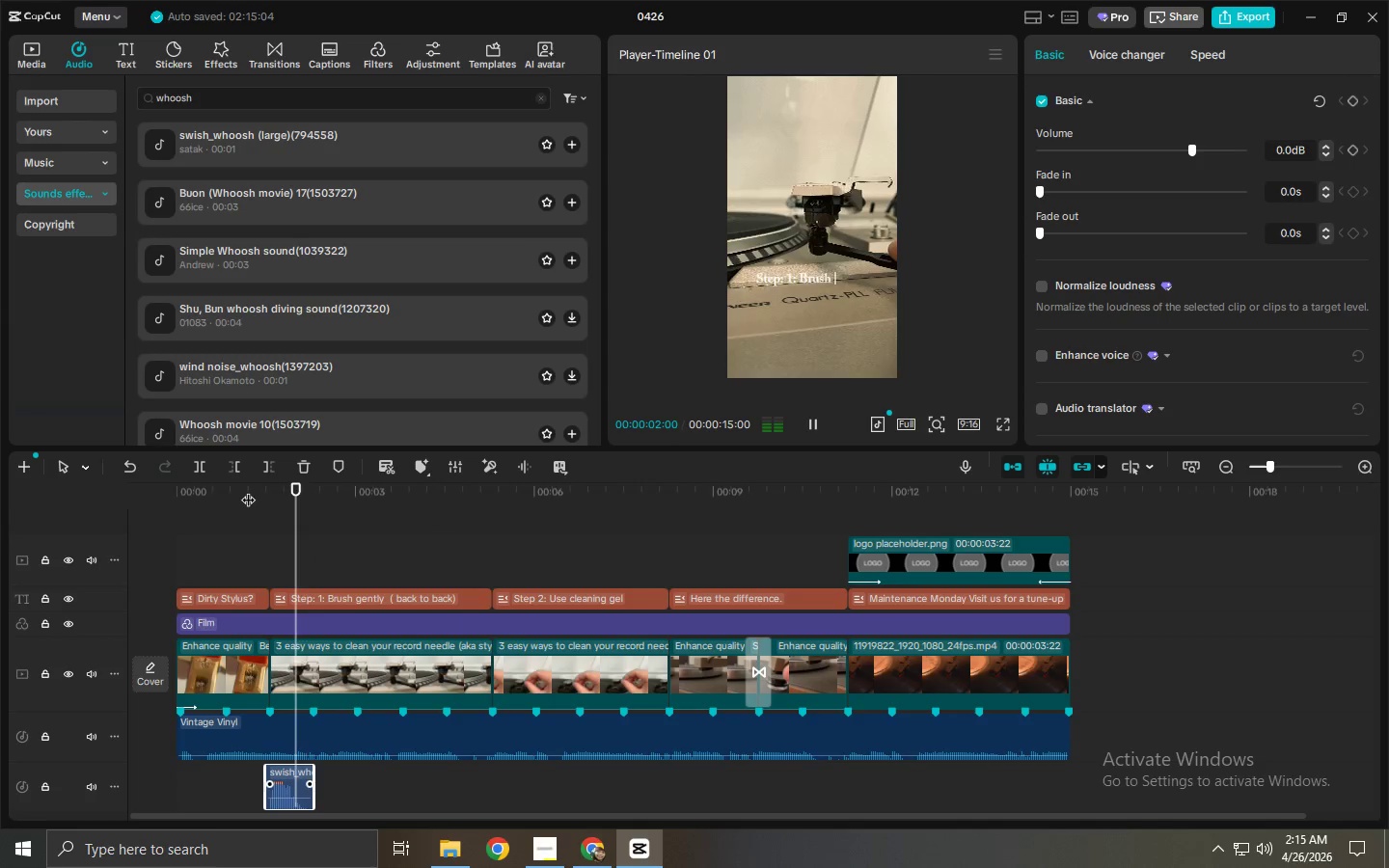 
key(Space)
 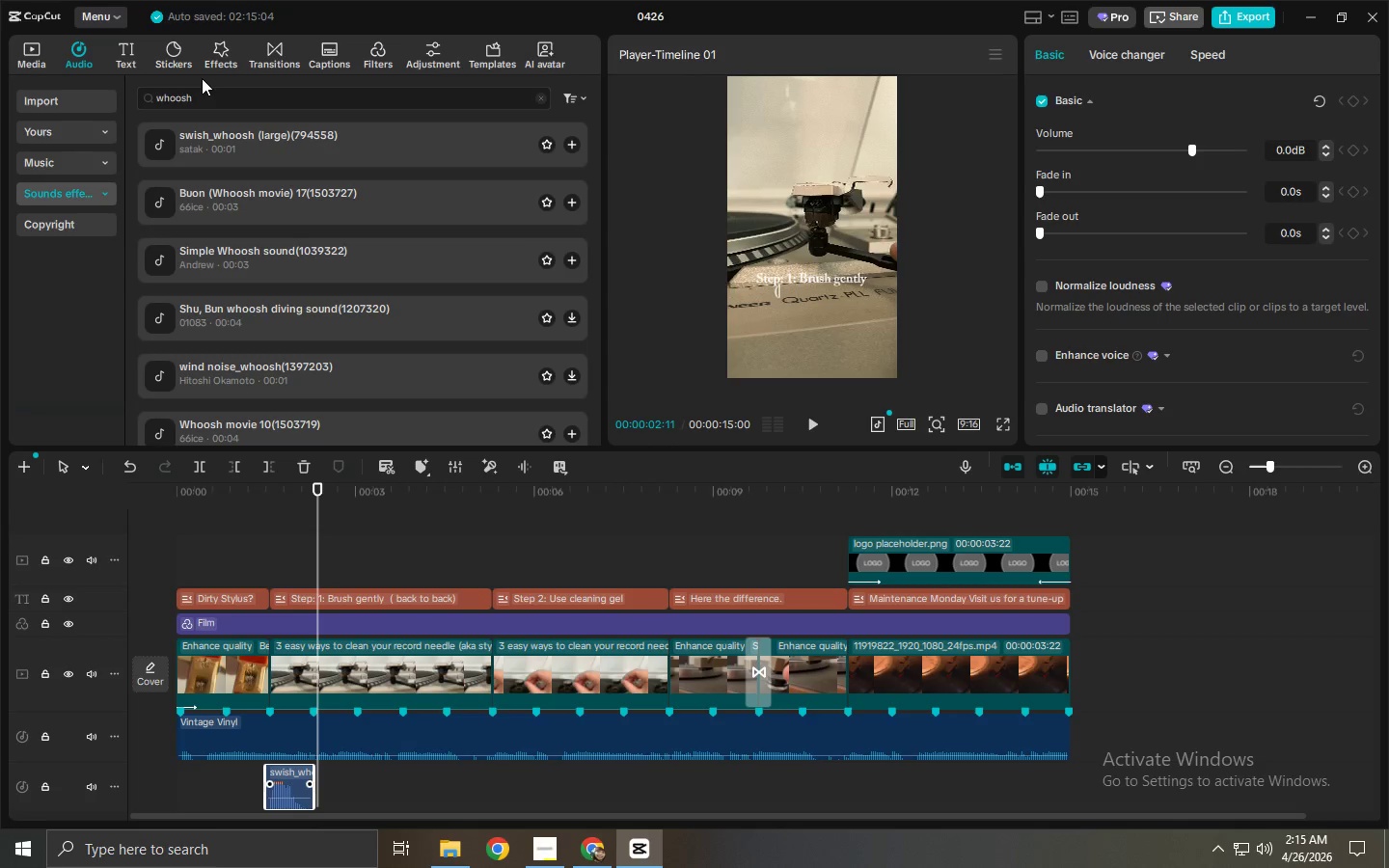 
wait(16.31)
 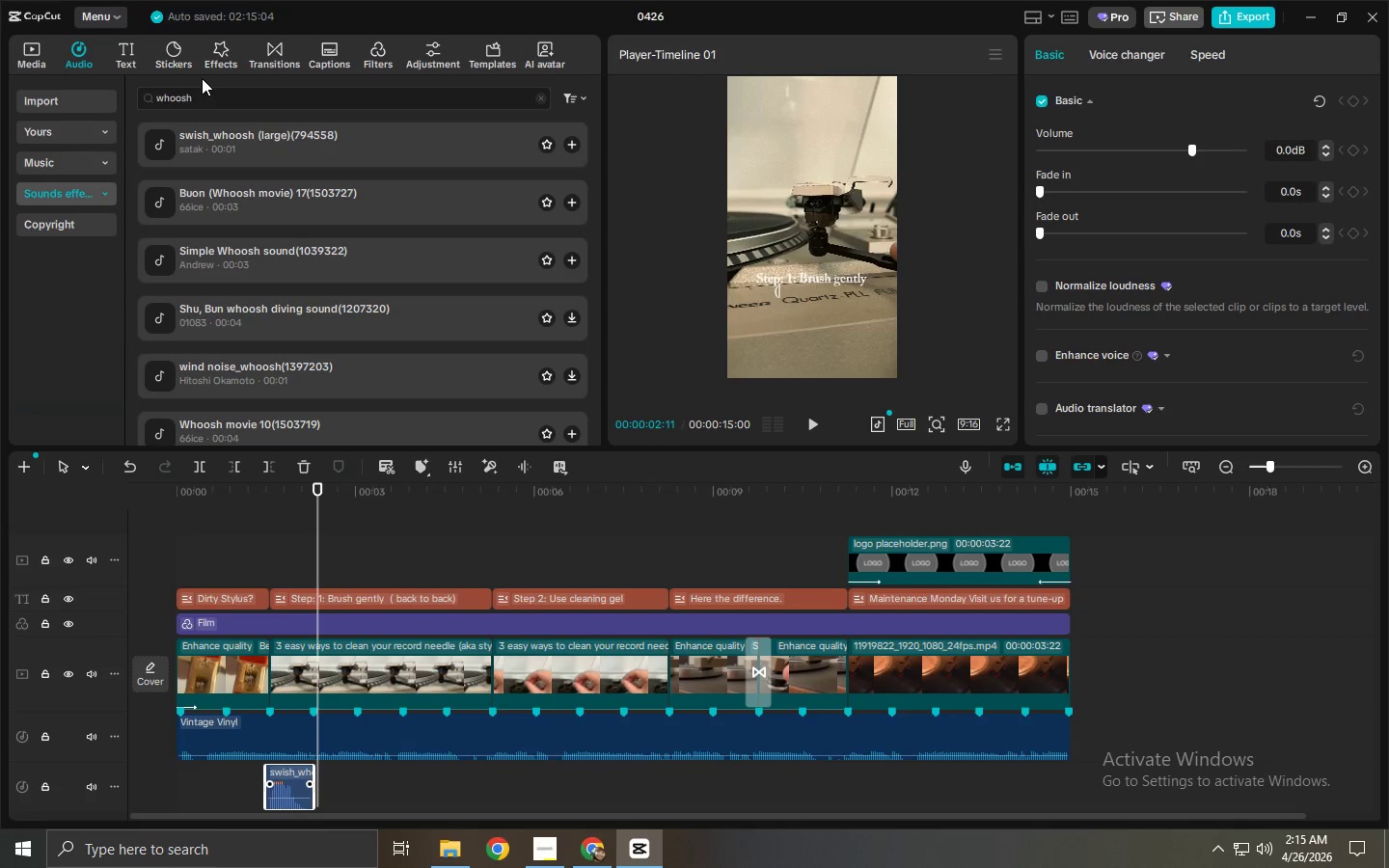 
left_click([807, 363])
 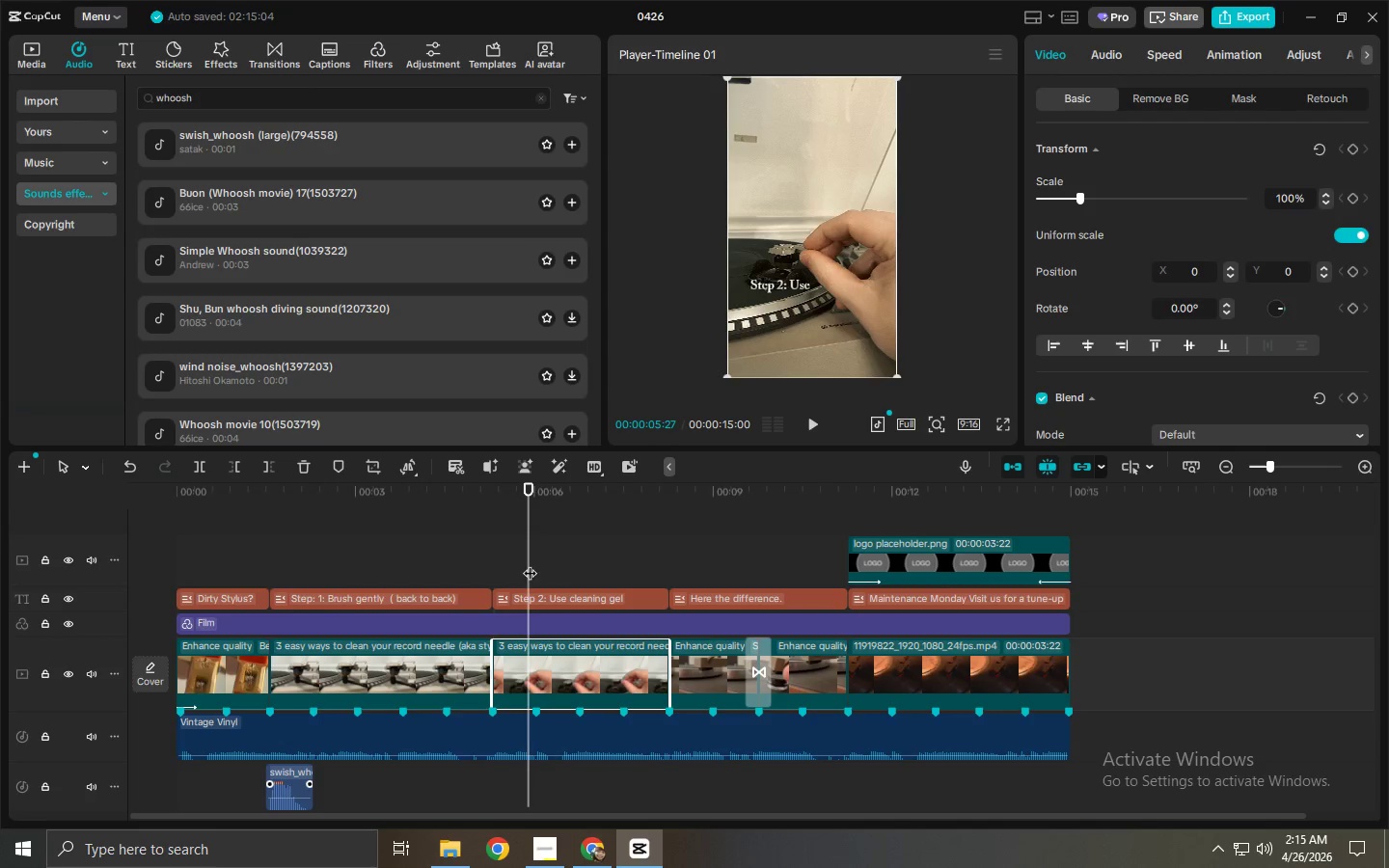 
left_click_drag(start_coordinate=[528, 511], to_coordinate=[511, 513])
 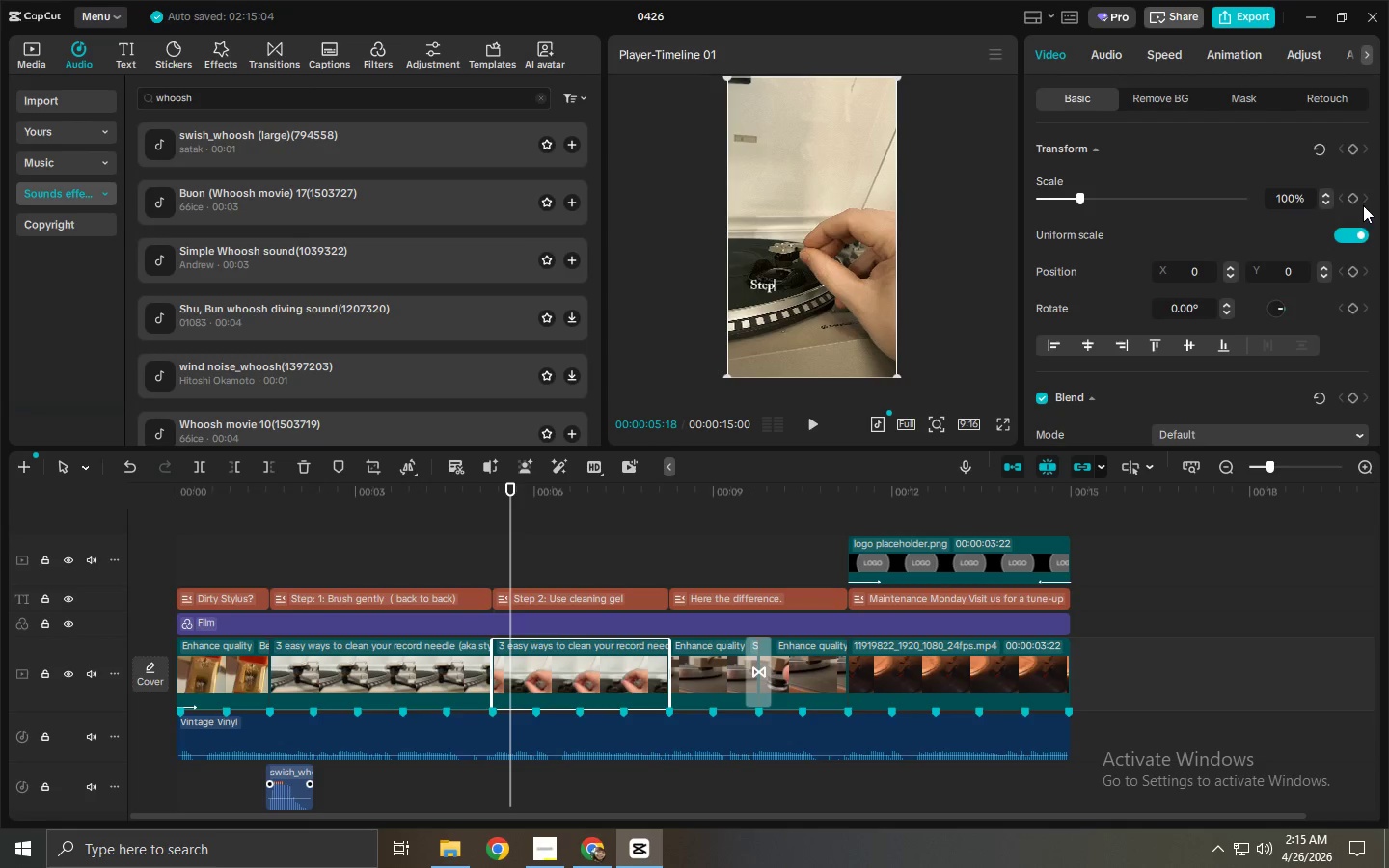 
left_click([1350, 149])
 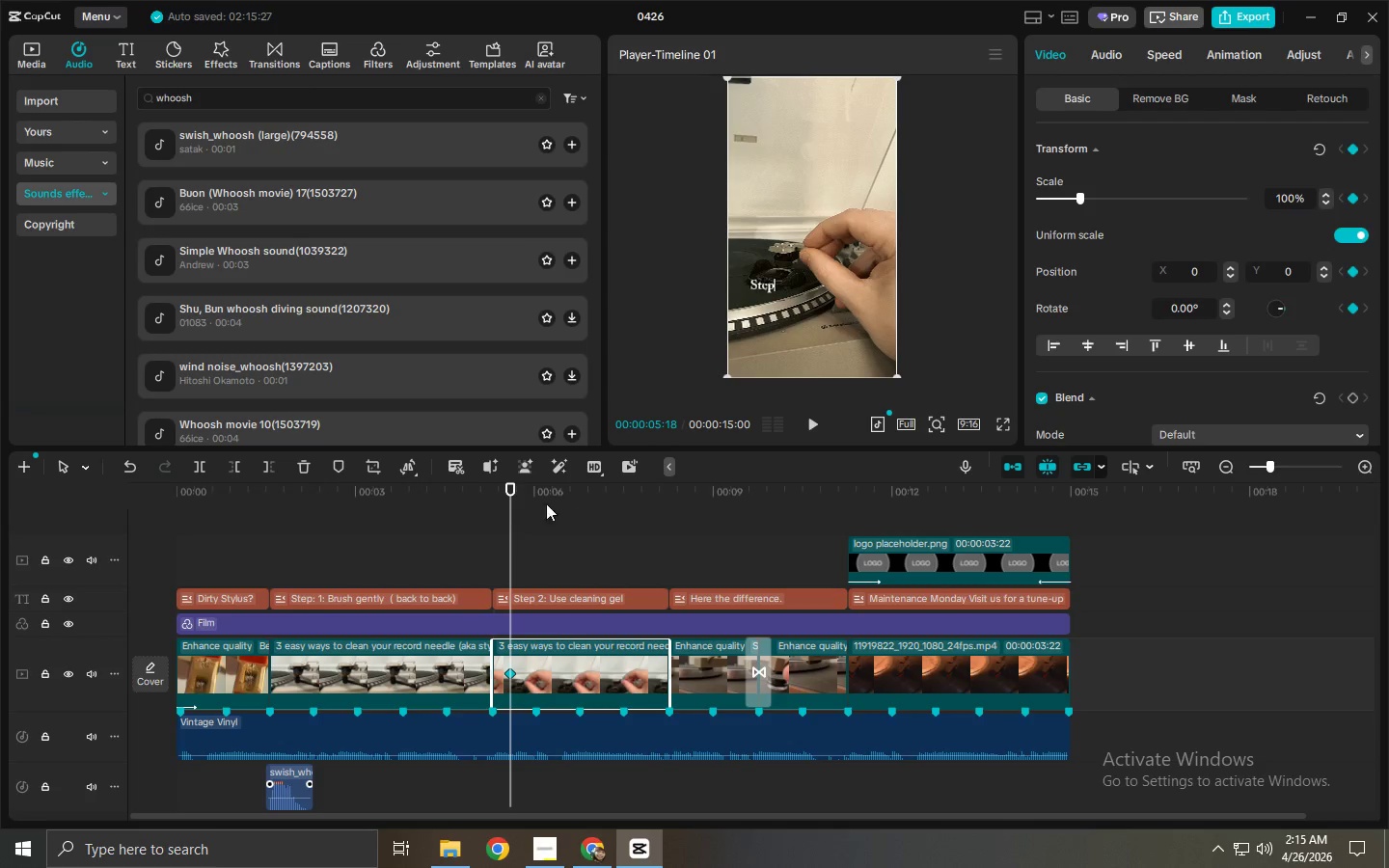 
left_click_drag(start_coordinate=[519, 496], to_coordinate=[640, 502])
 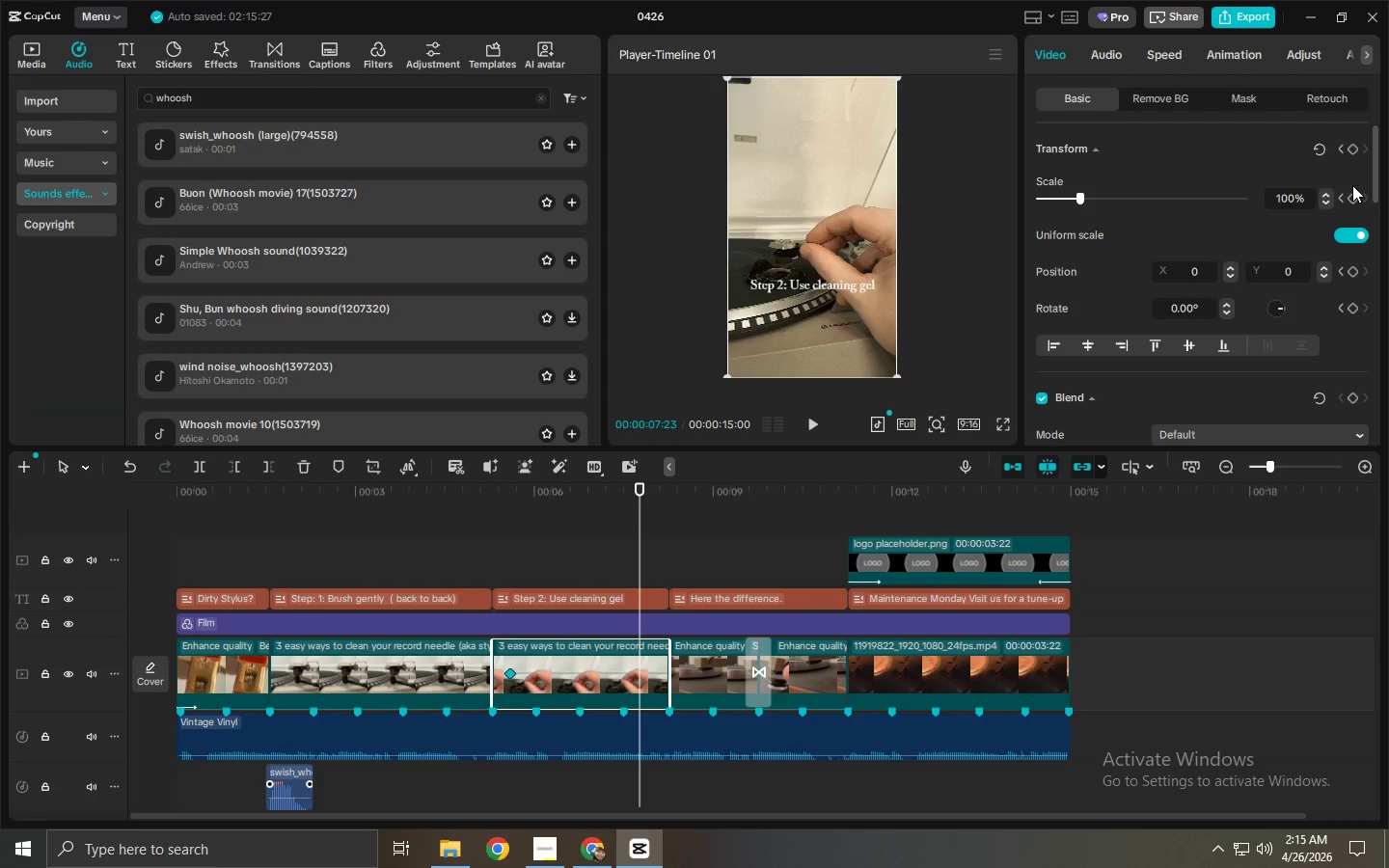 
left_click([1350, 198])
 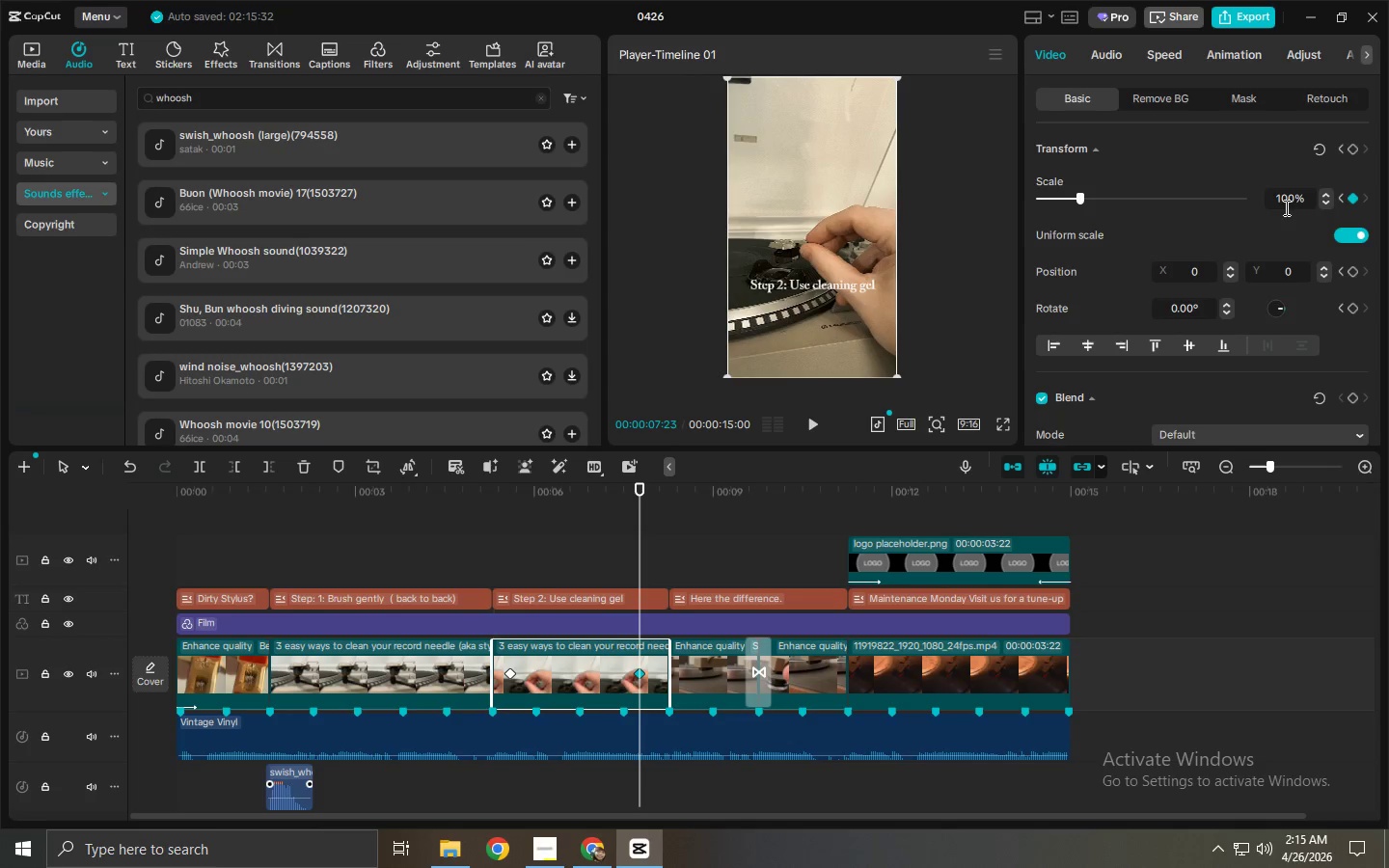 
double_click([1325, 193])
 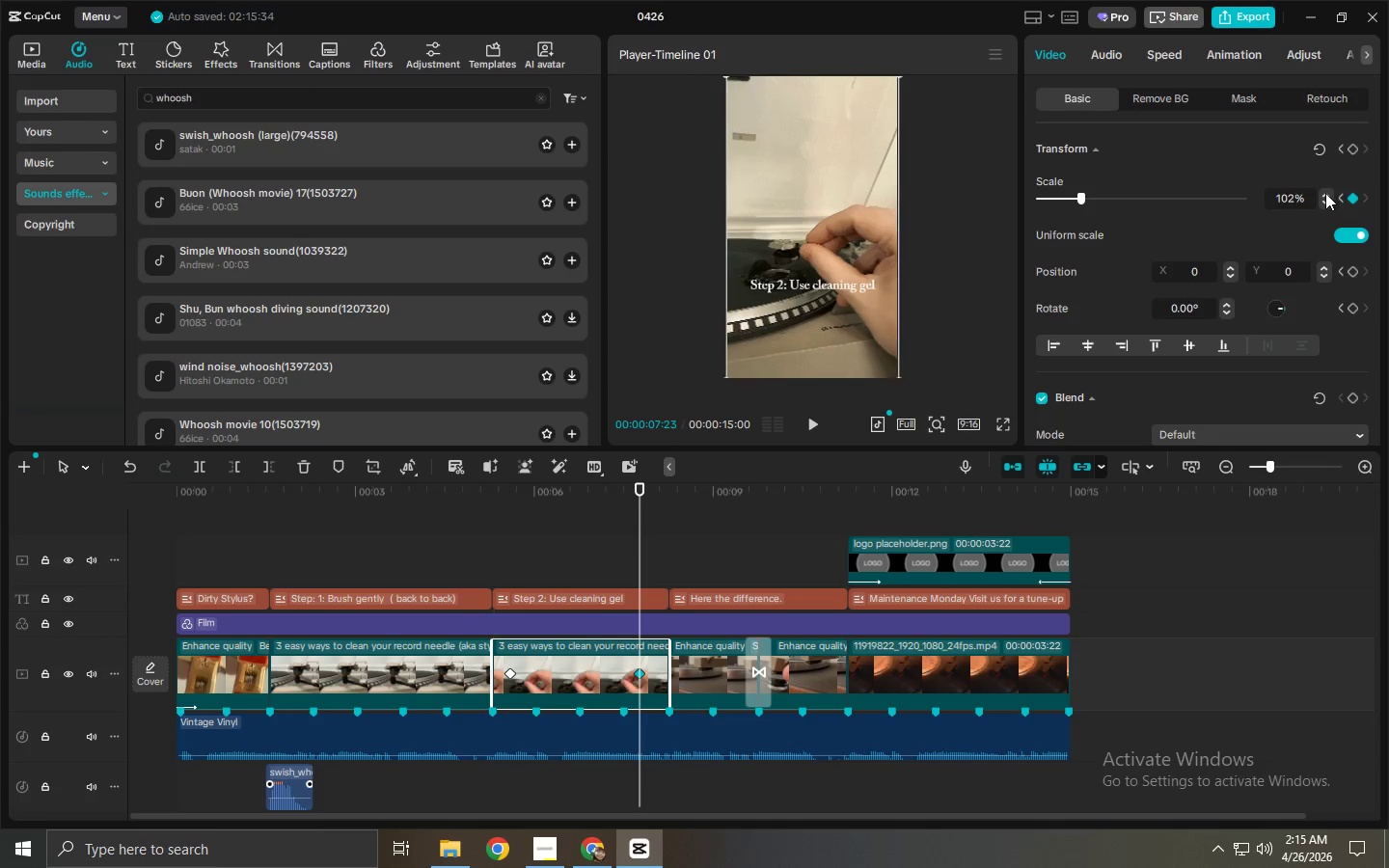 
triple_click([1325, 193])
 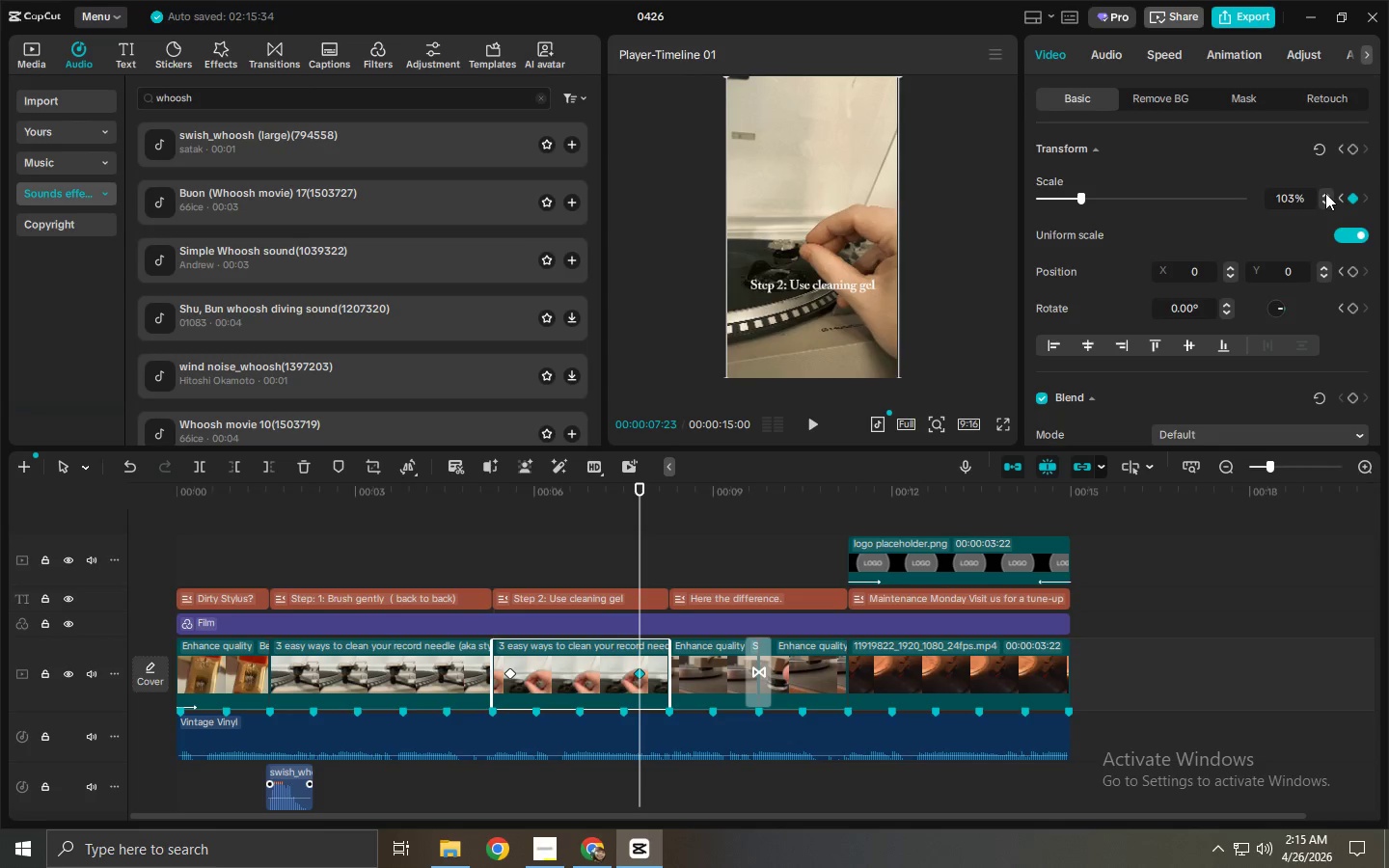 
triple_click([1325, 193])
 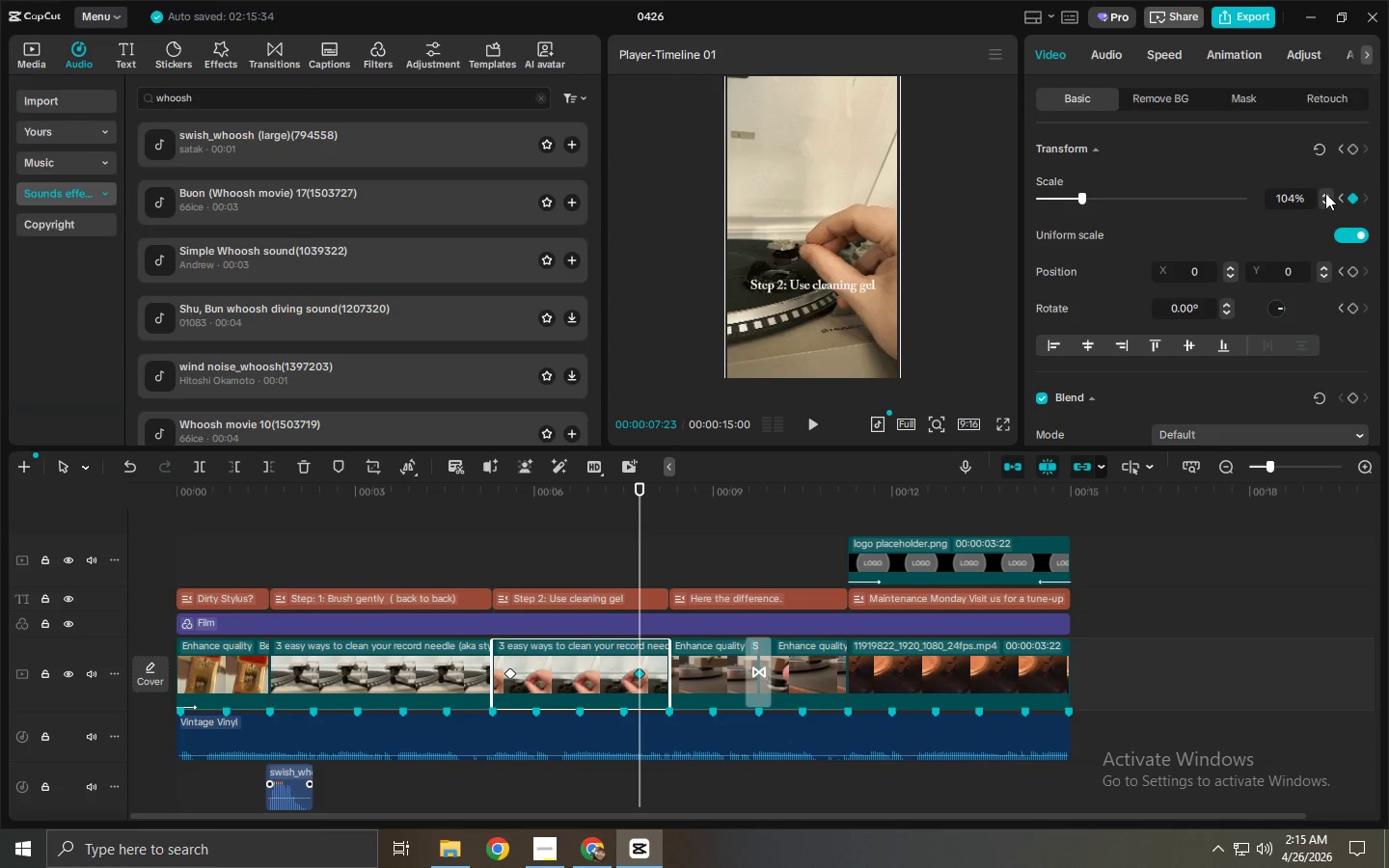 
triple_click([1325, 193])
 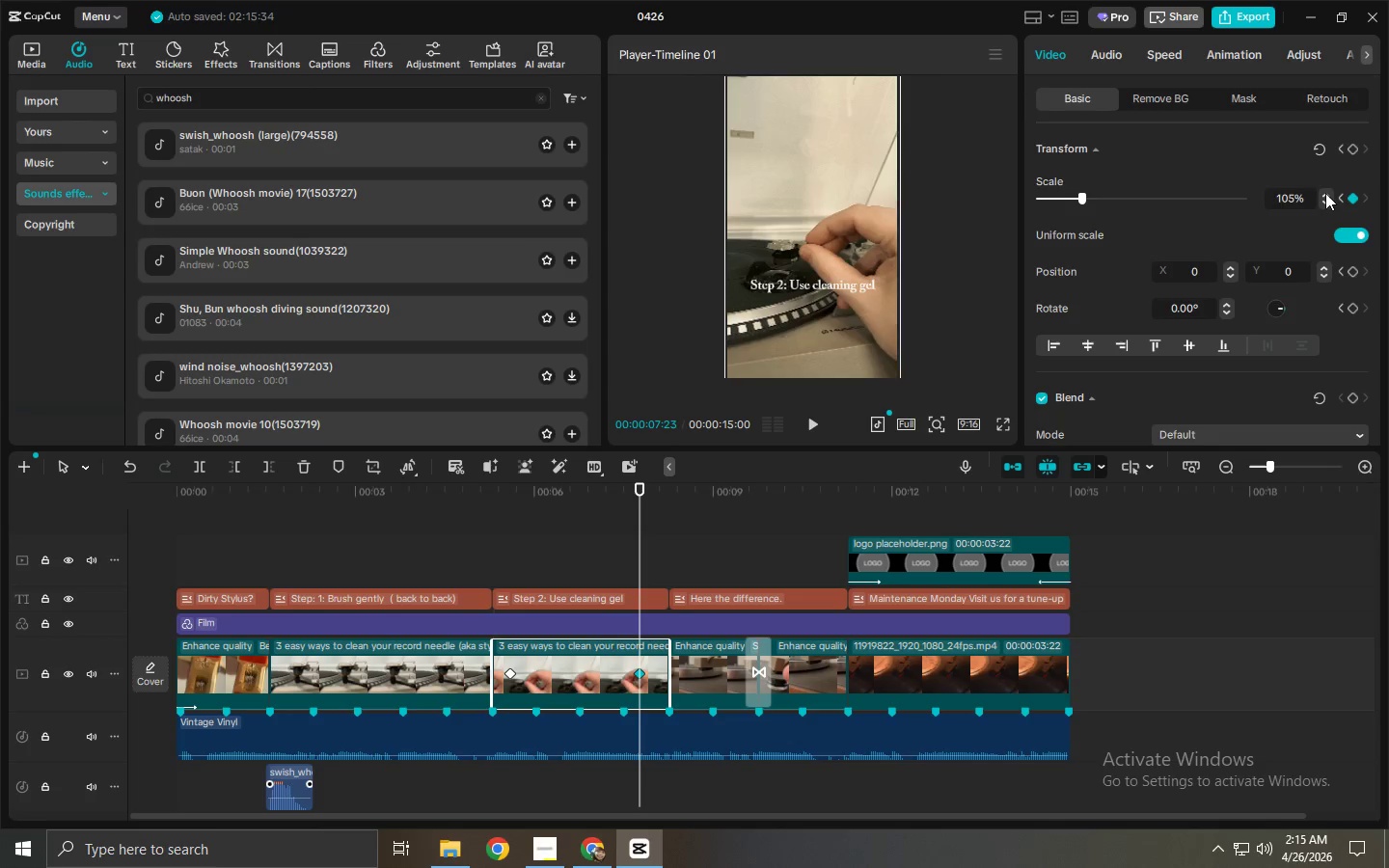 
triple_click([1325, 193])
 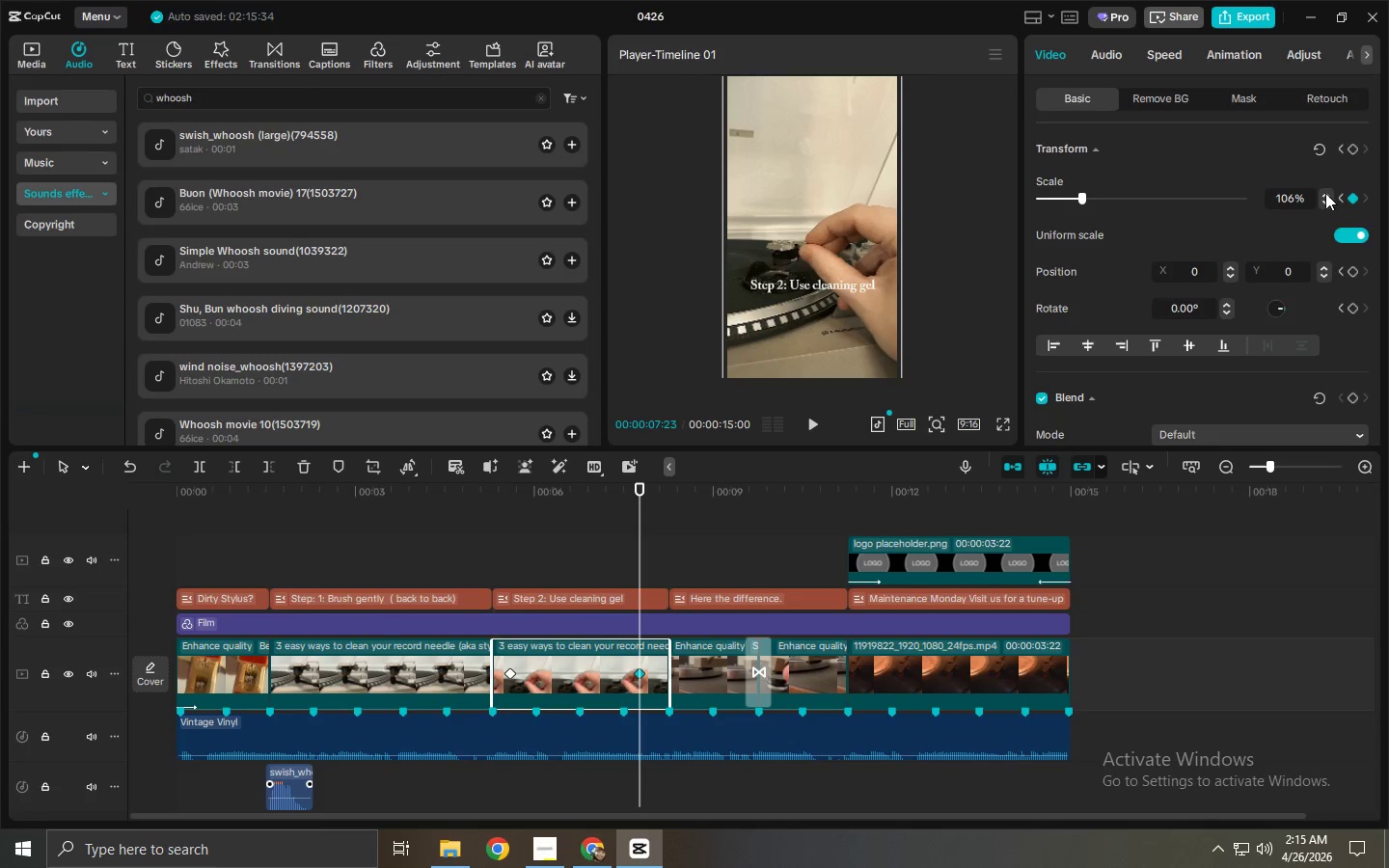 
triple_click([1325, 193])
 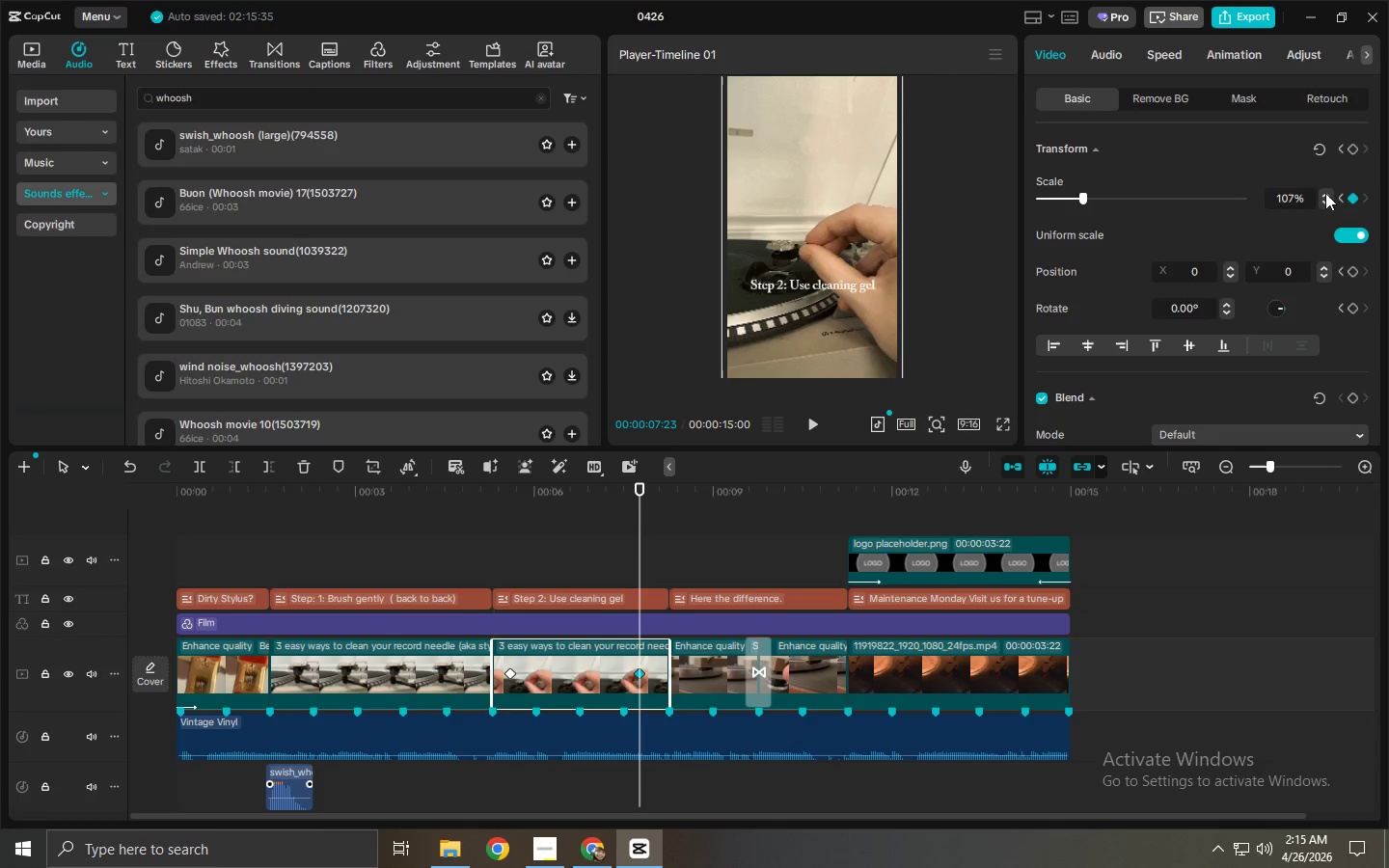 
triple_click([1325, 193])
 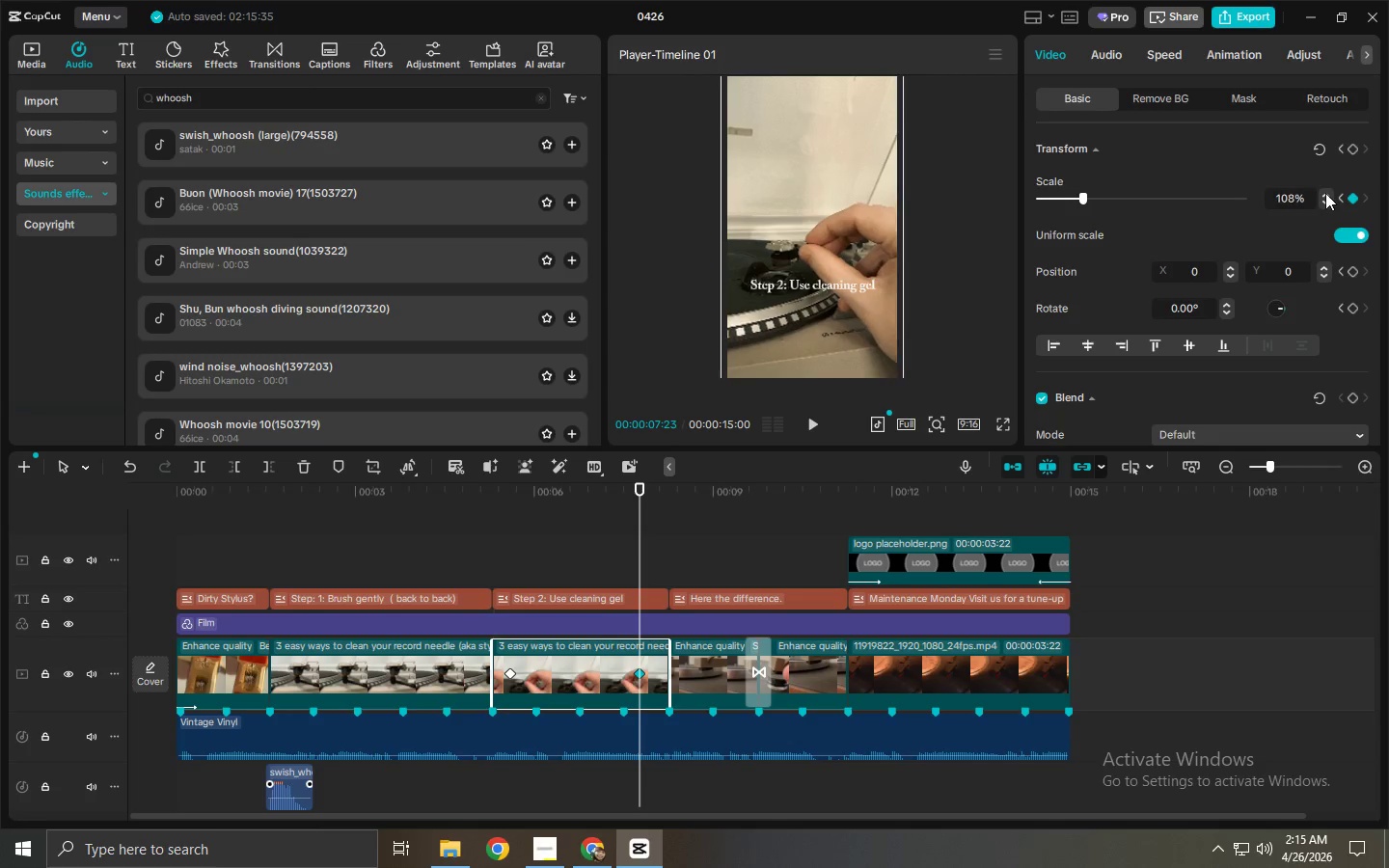 
triple_click([1325, 193])
 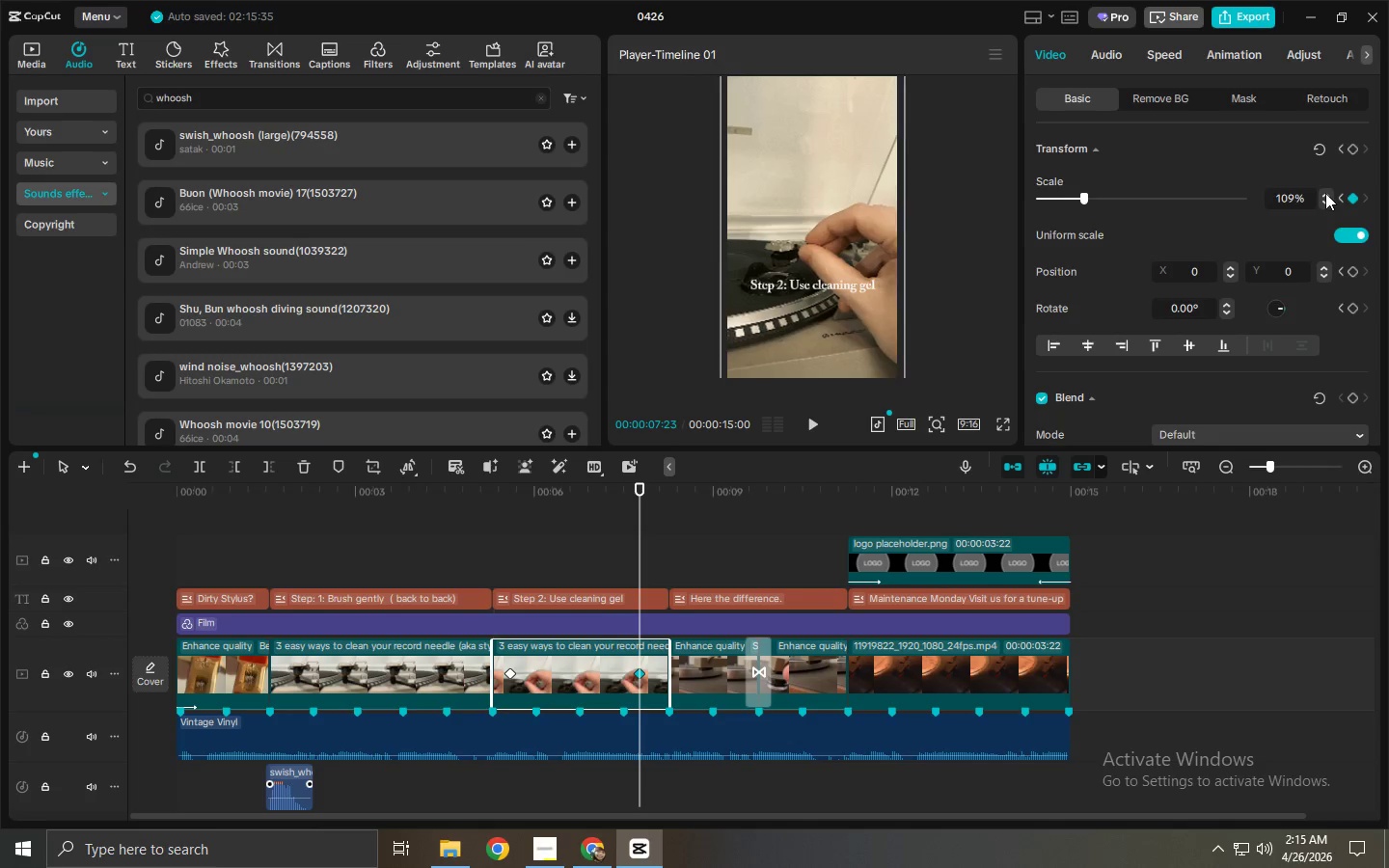 
triple_click([1325, 193])
 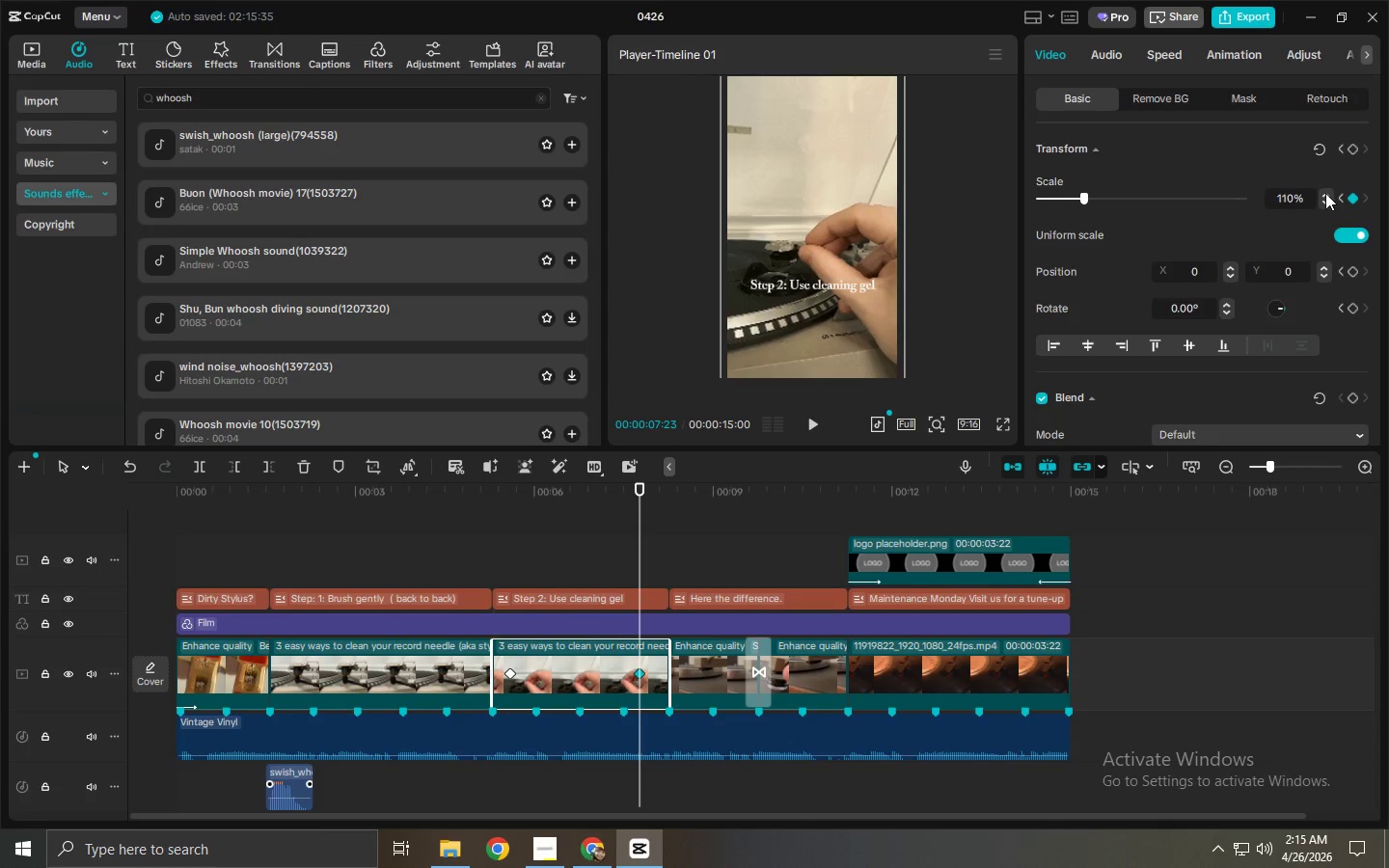 
triple_click([1325, 193])
 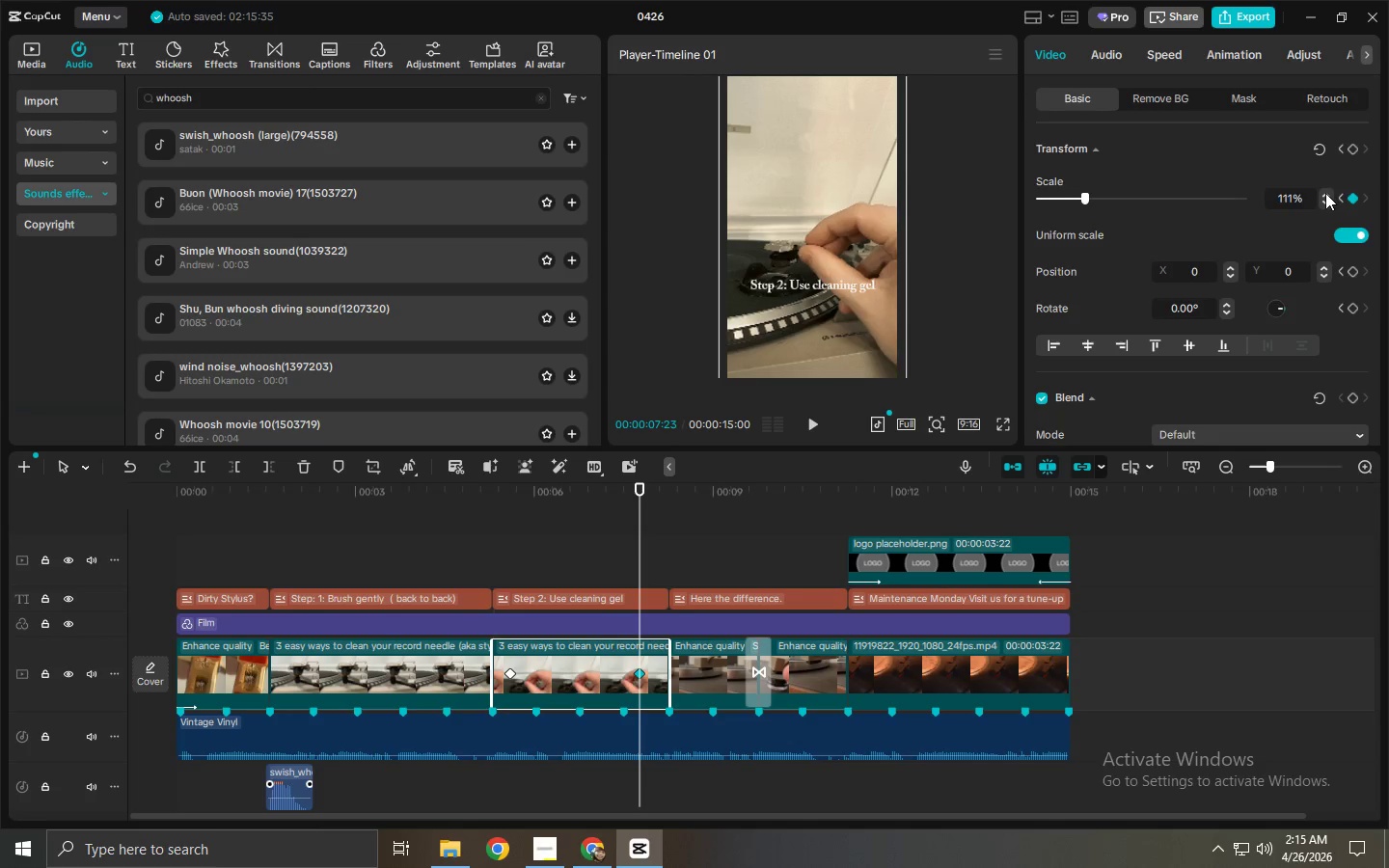 
triple_click([1325, 193])
 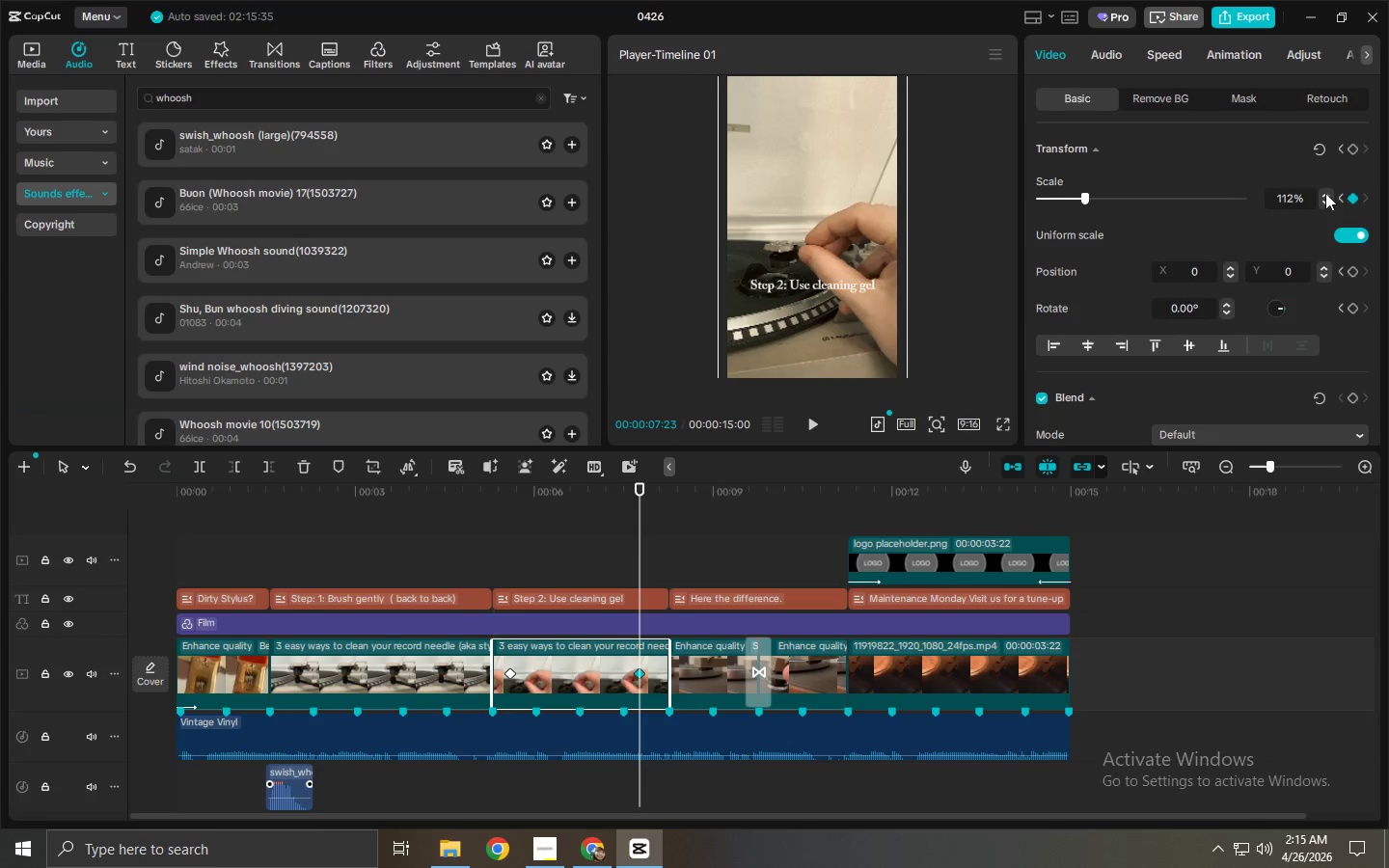 
triple_click([1325, 193])
 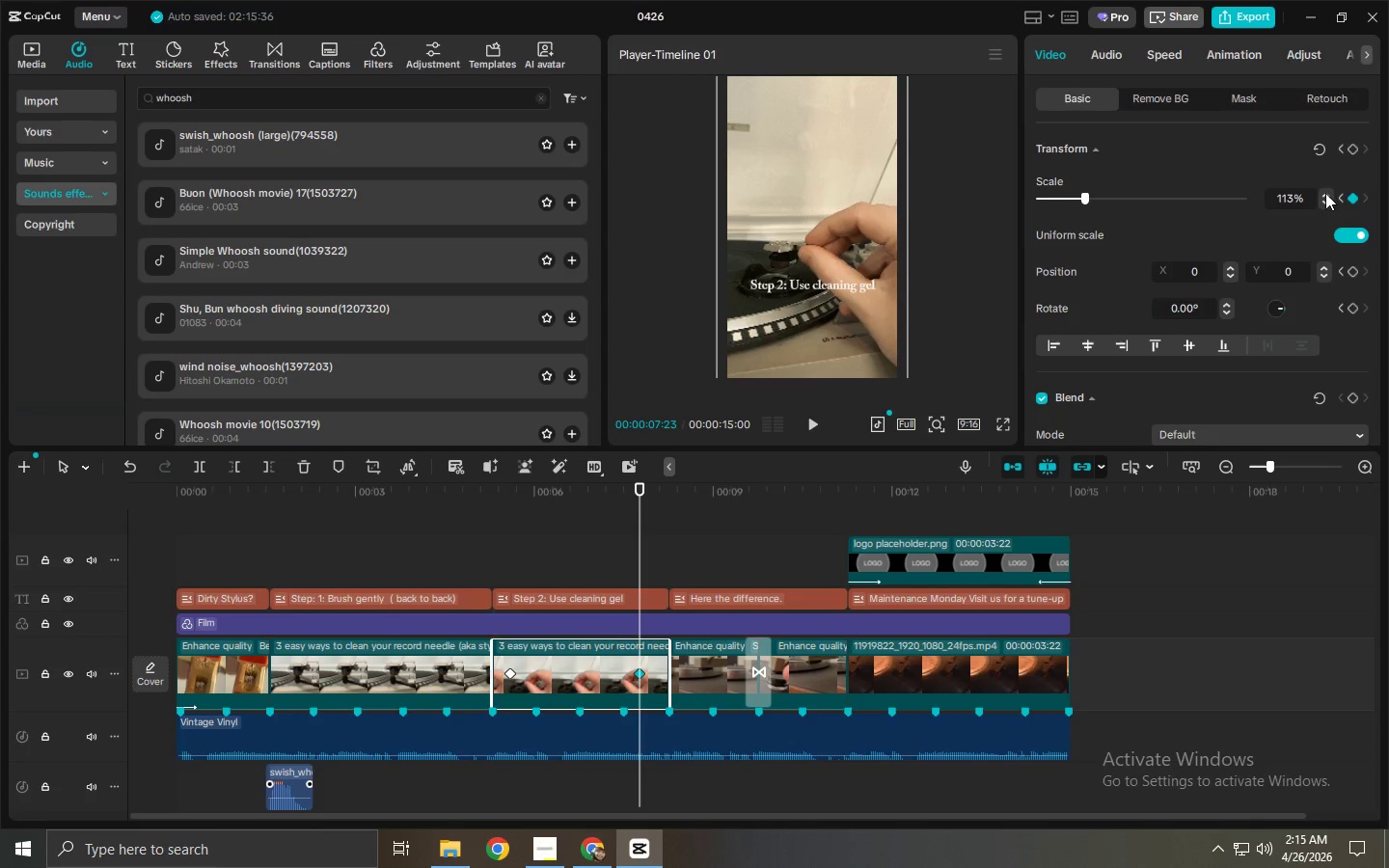 
double_click([1325, 193])
 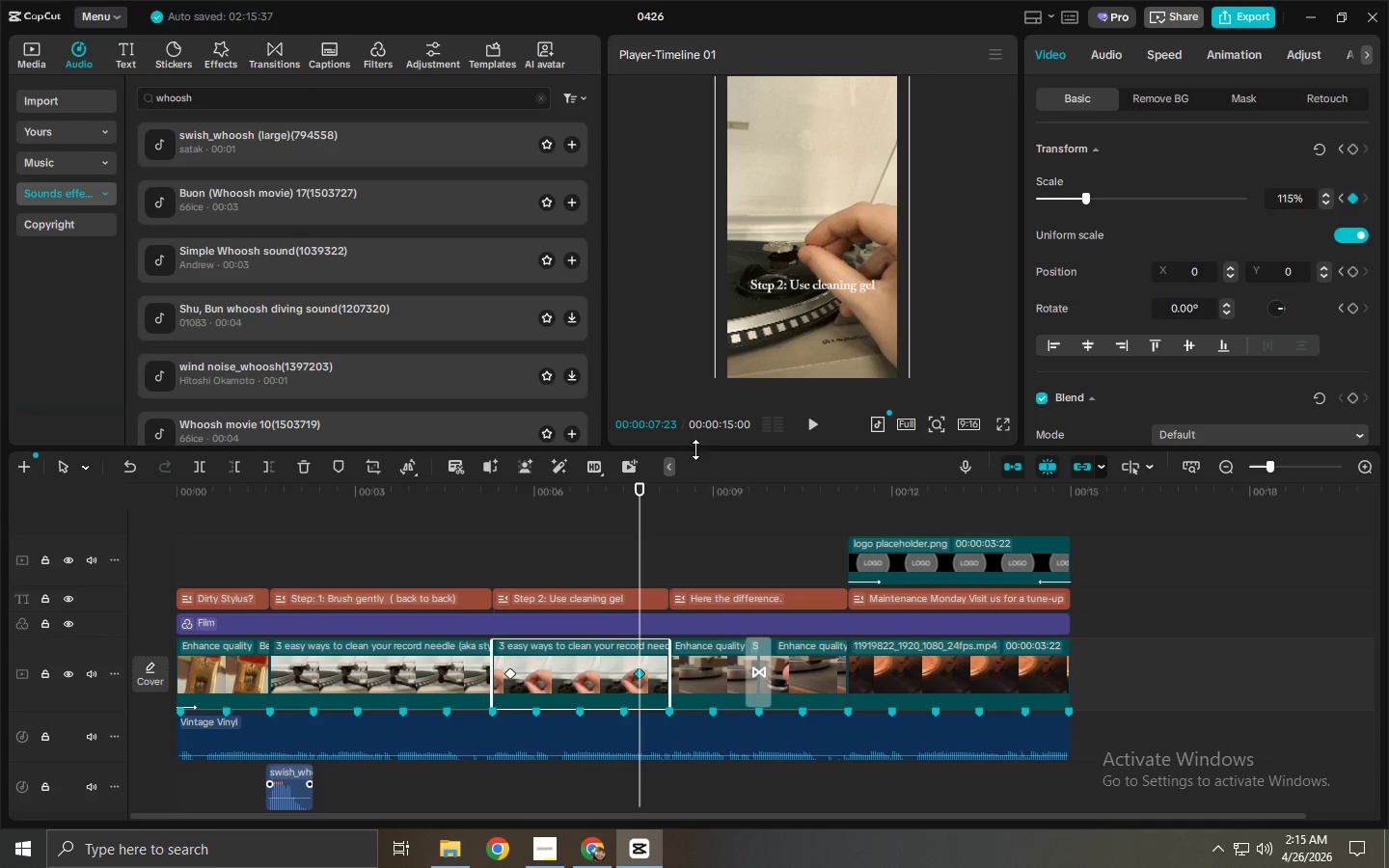 
left_click_drag(start_coordinate=[585, 499], to_coordinate=[484, 507])
 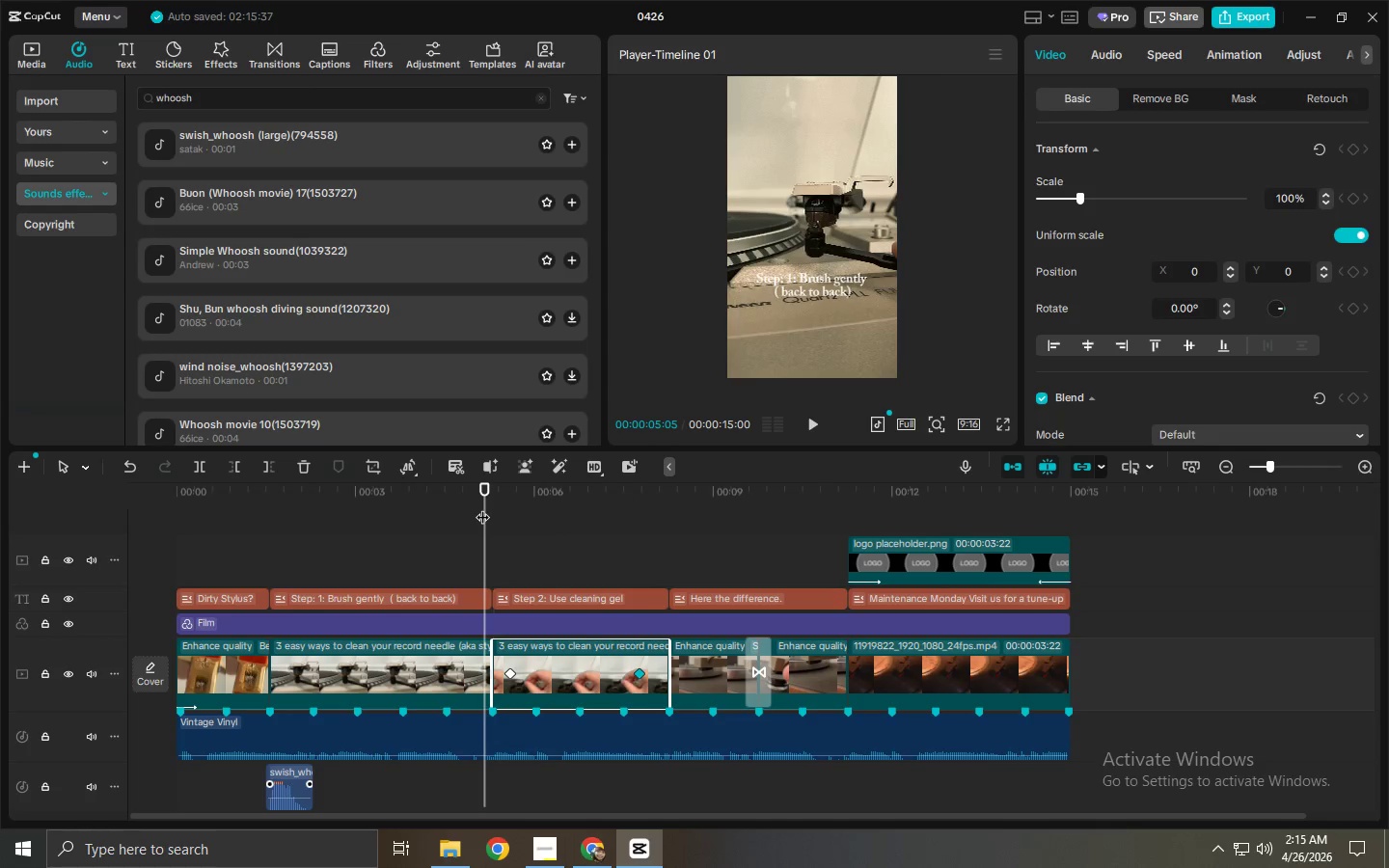 
key(Space)
 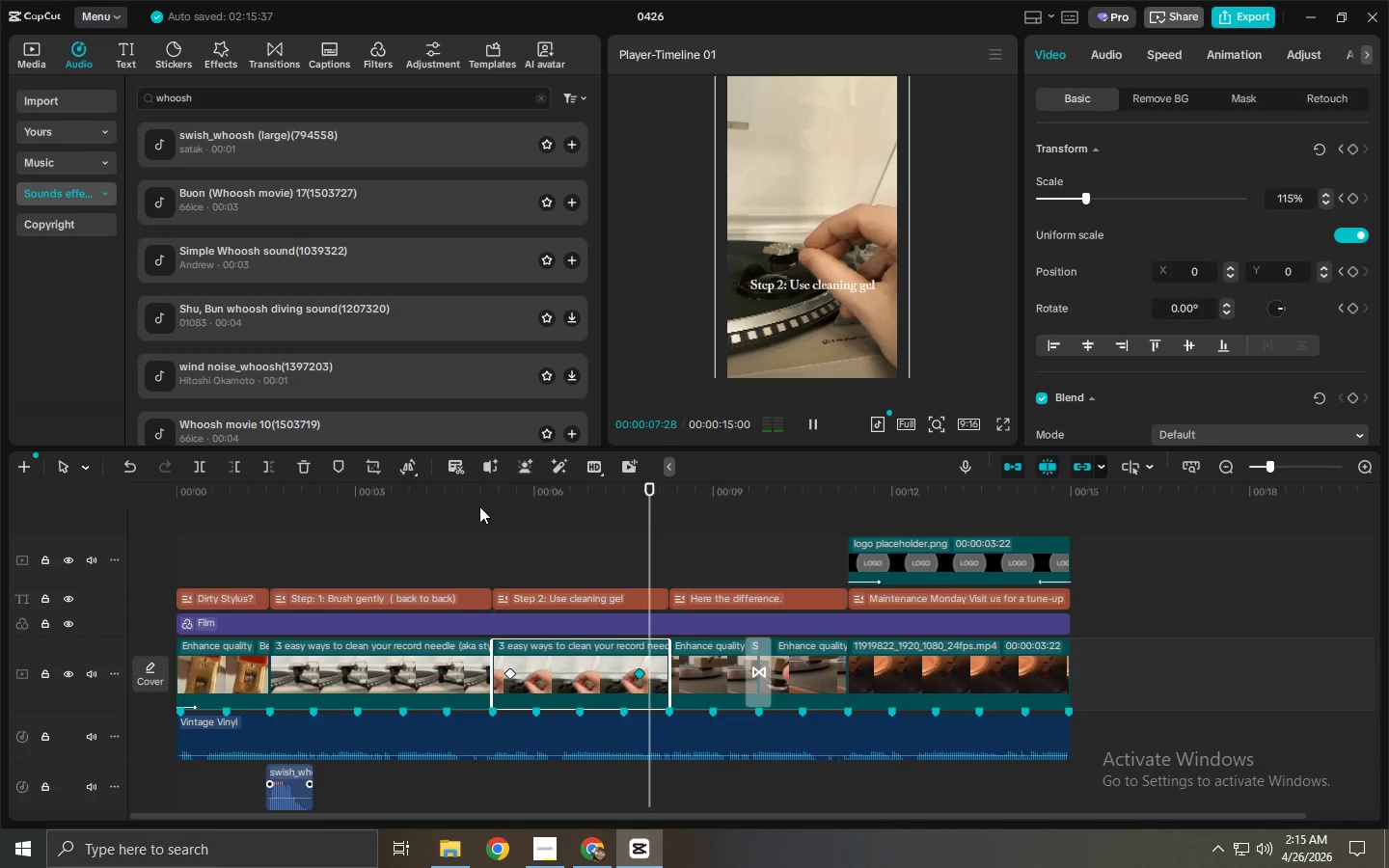 
key(Space)
 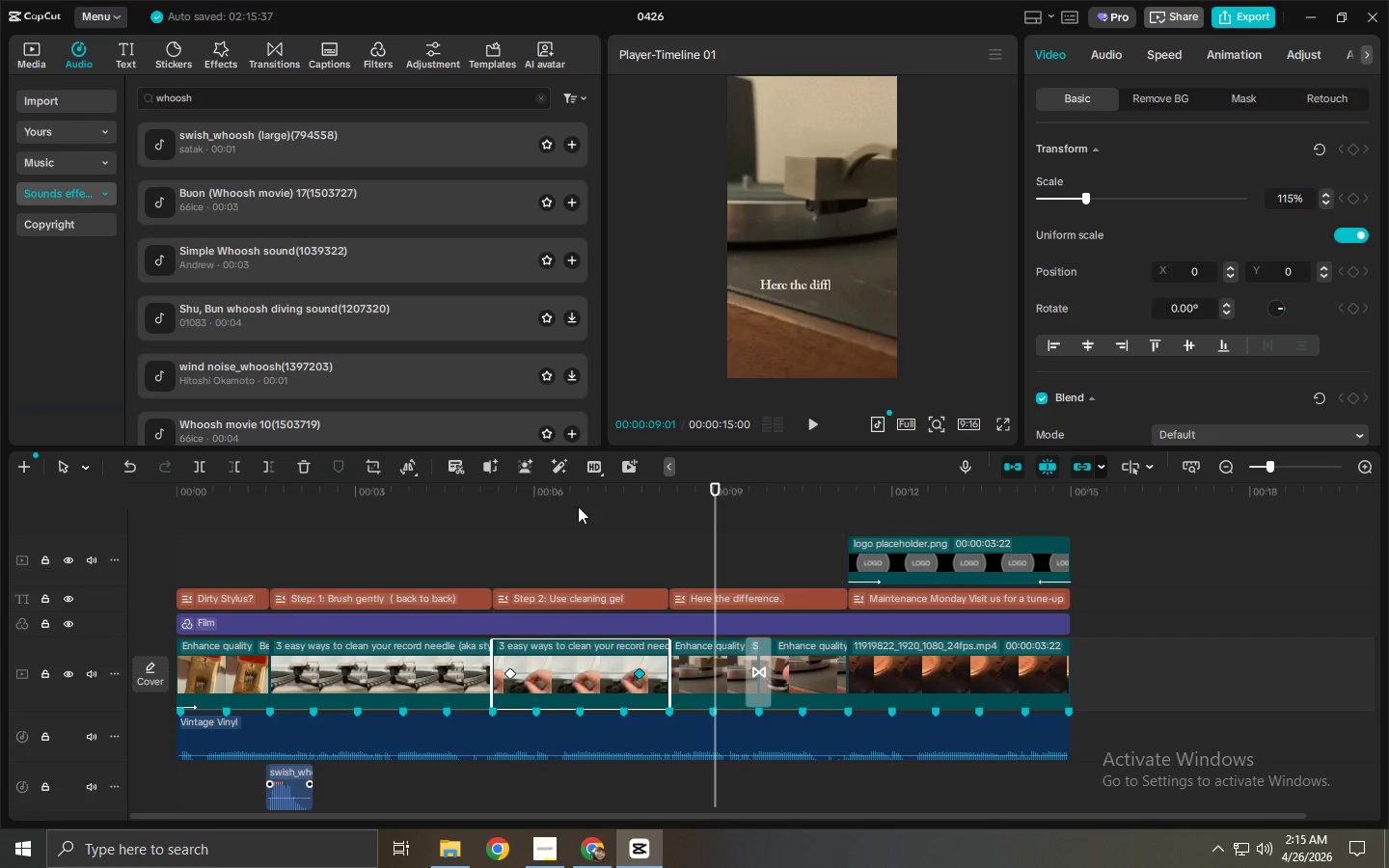 
left_click_drag(start_coordinate=[578, 506], to_coordinate=[546, 506])
 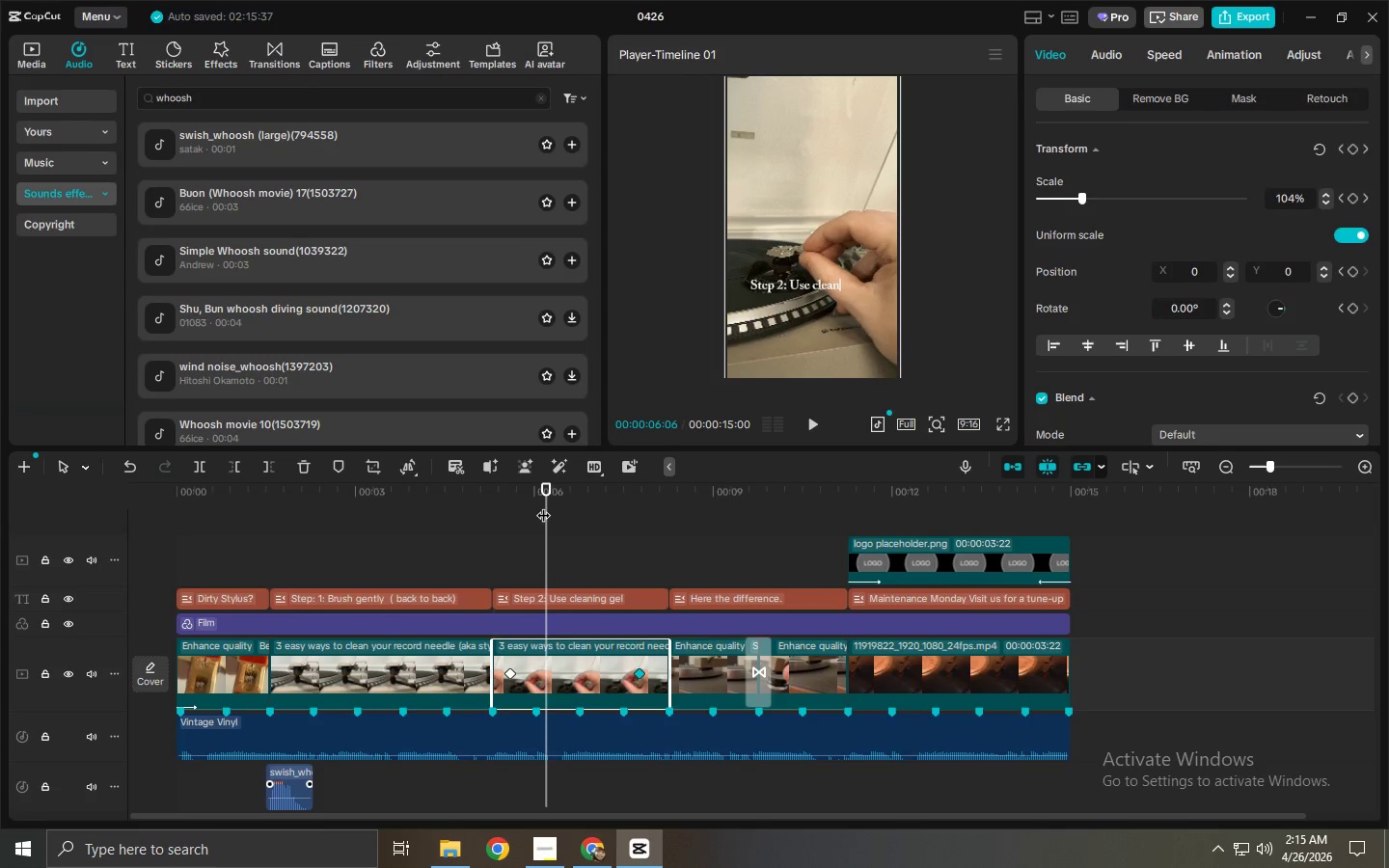 
wait(17.44)
 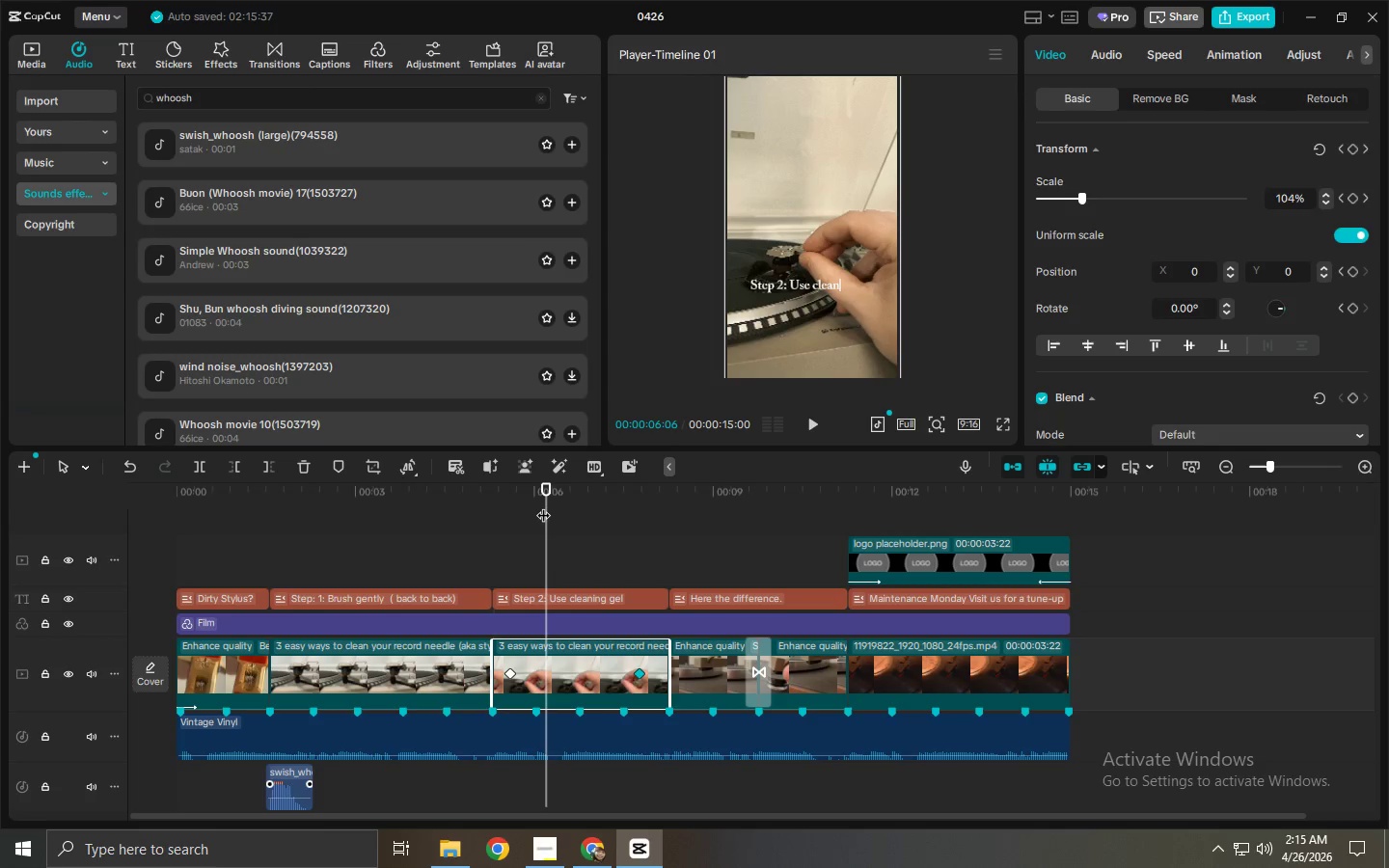 
left_click([229, 50])
 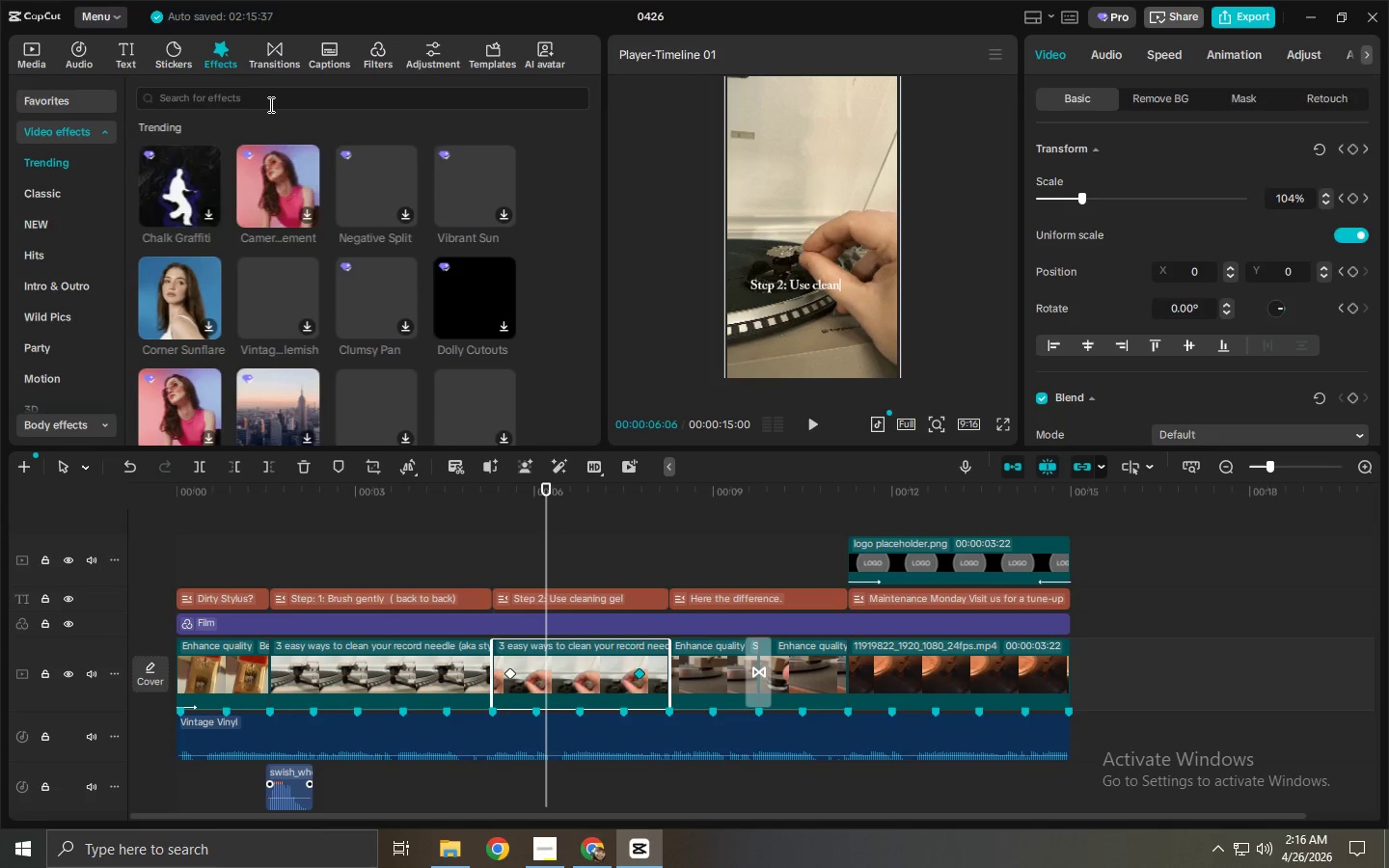 
left_click([275, 107])
 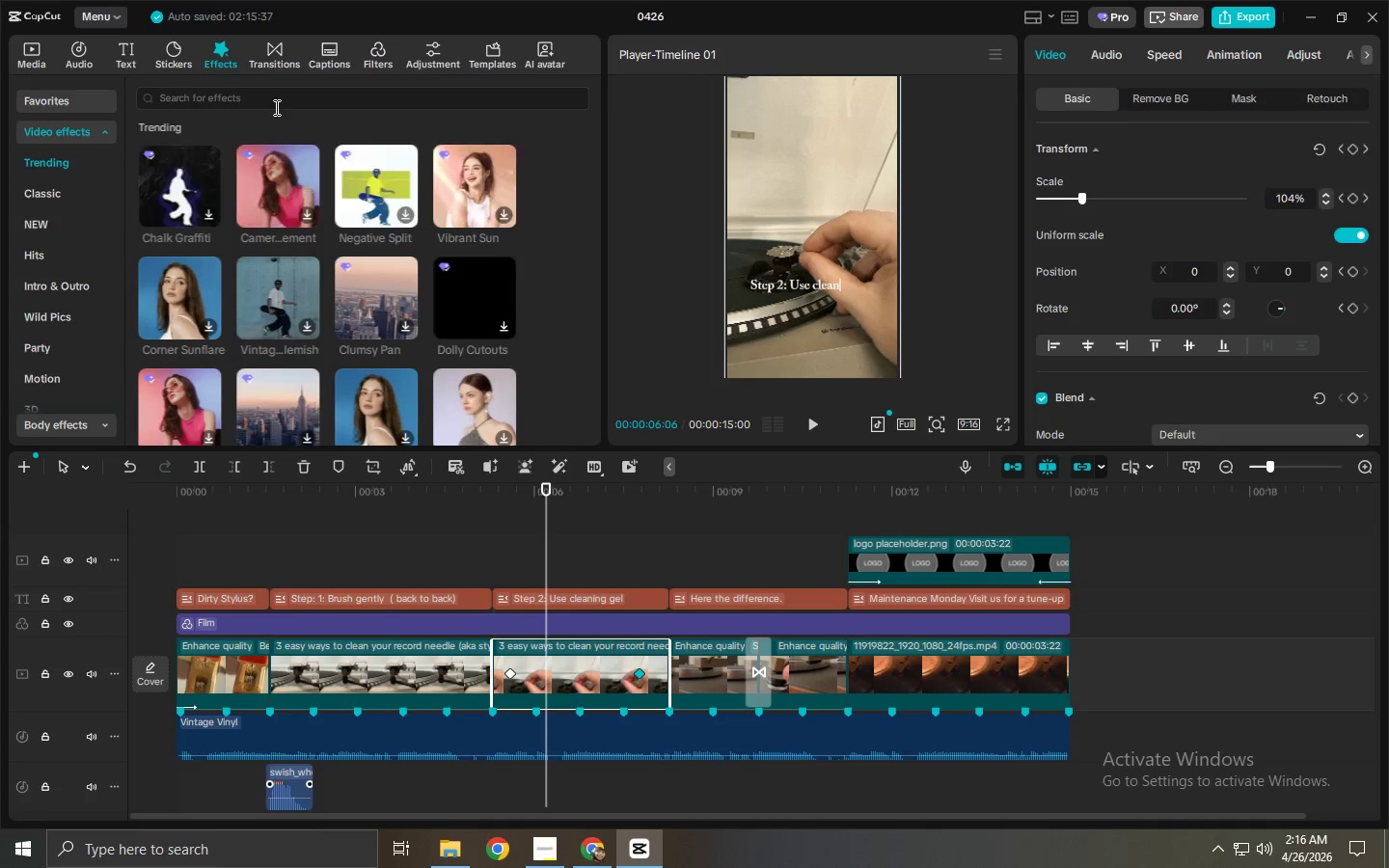 
type(flash)
 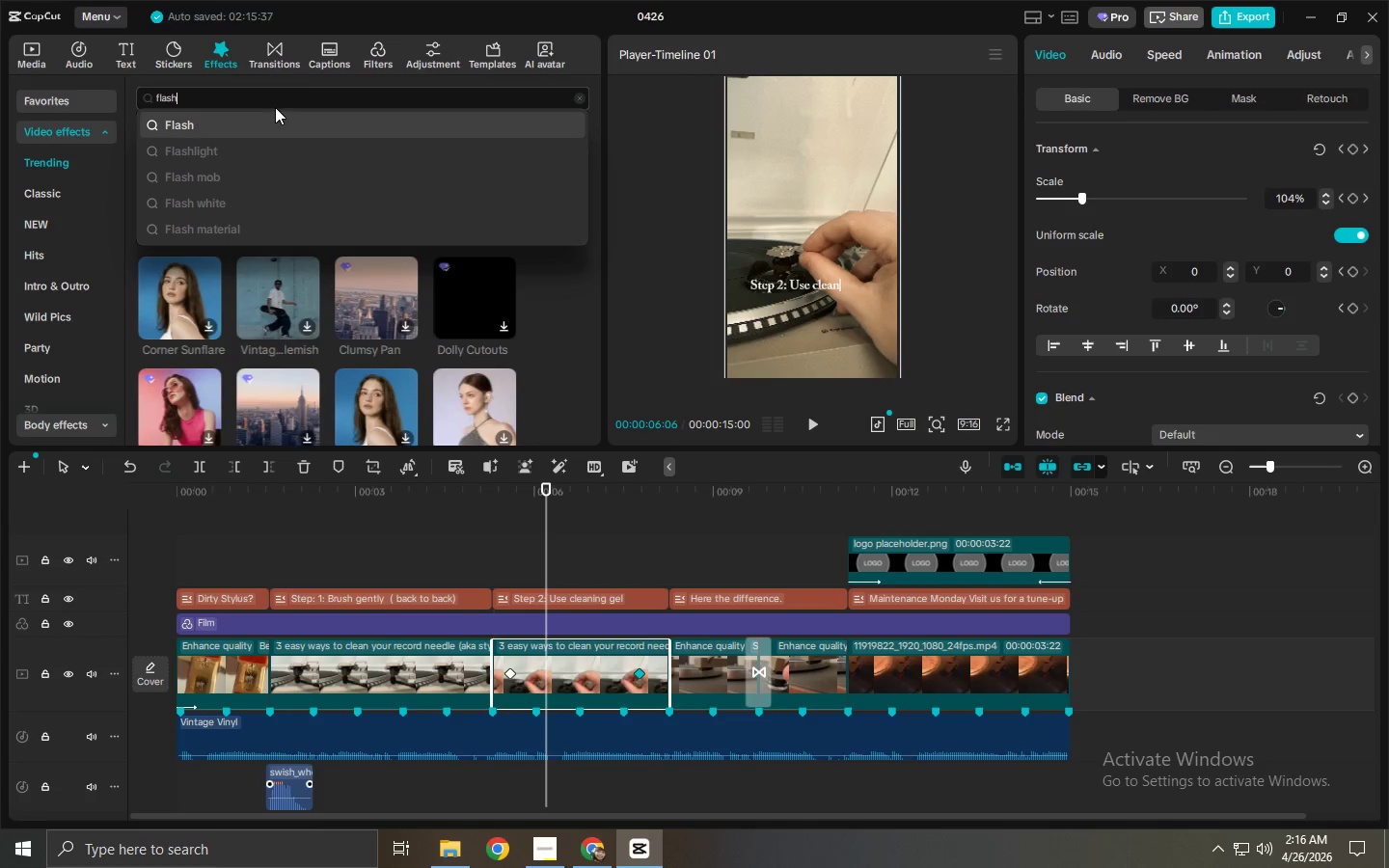 
left_click([298, 121])
 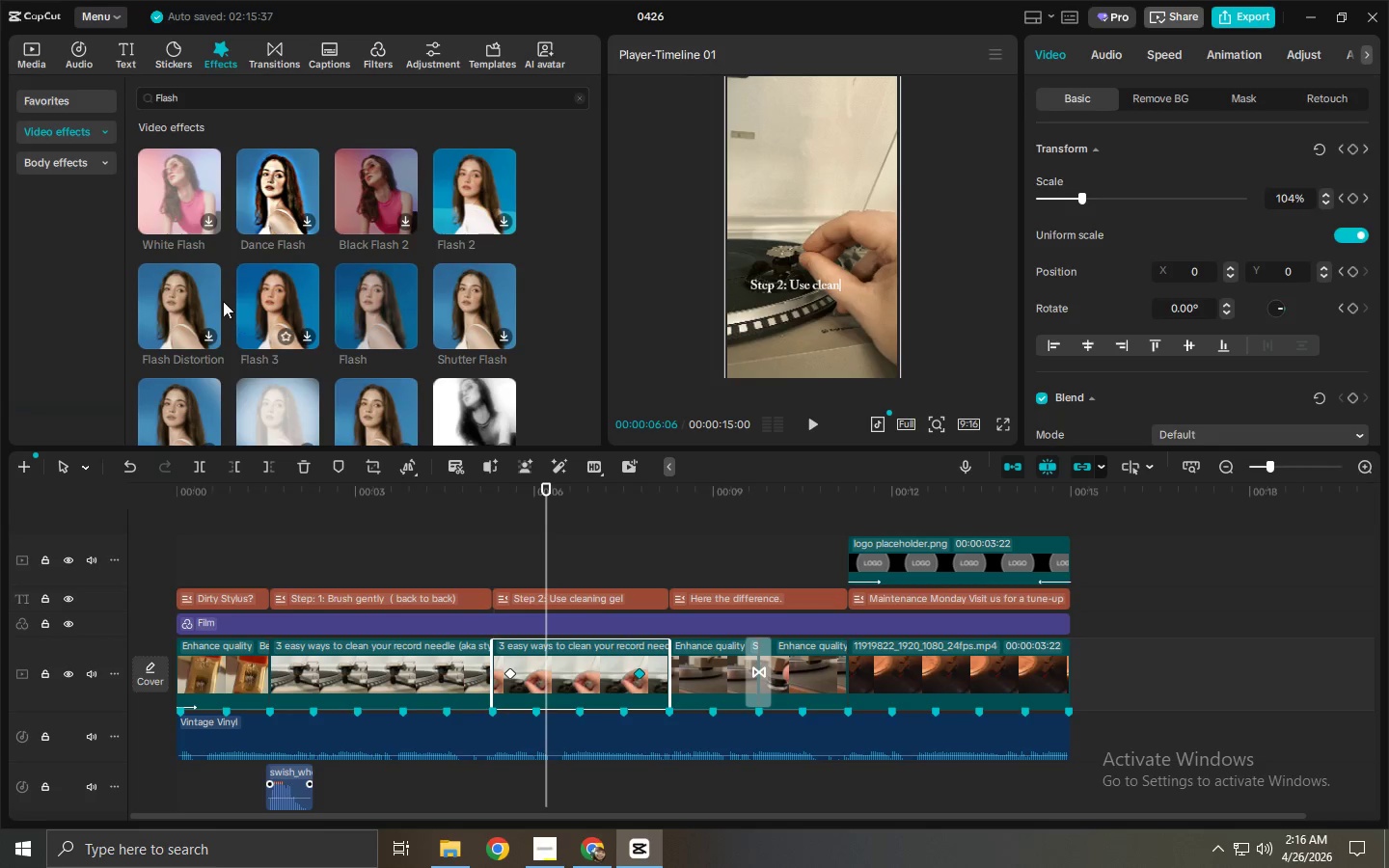 
left_click_drag(start_coordinate=[174, 175], to_coordinate=[665, 573])
 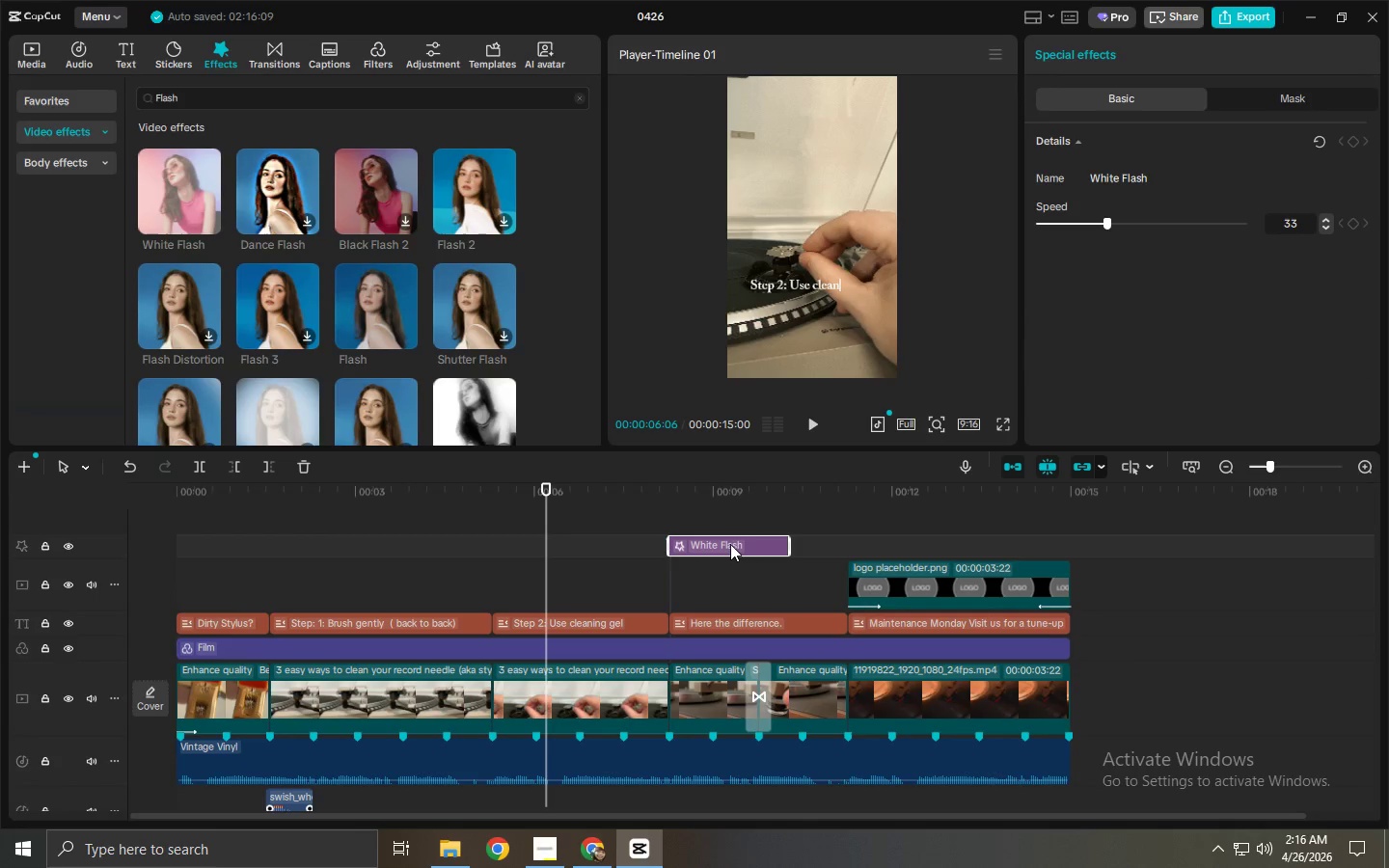 
left_click_drag(start_coordinate=[731, 540], to_coordinate=[793, 540])
 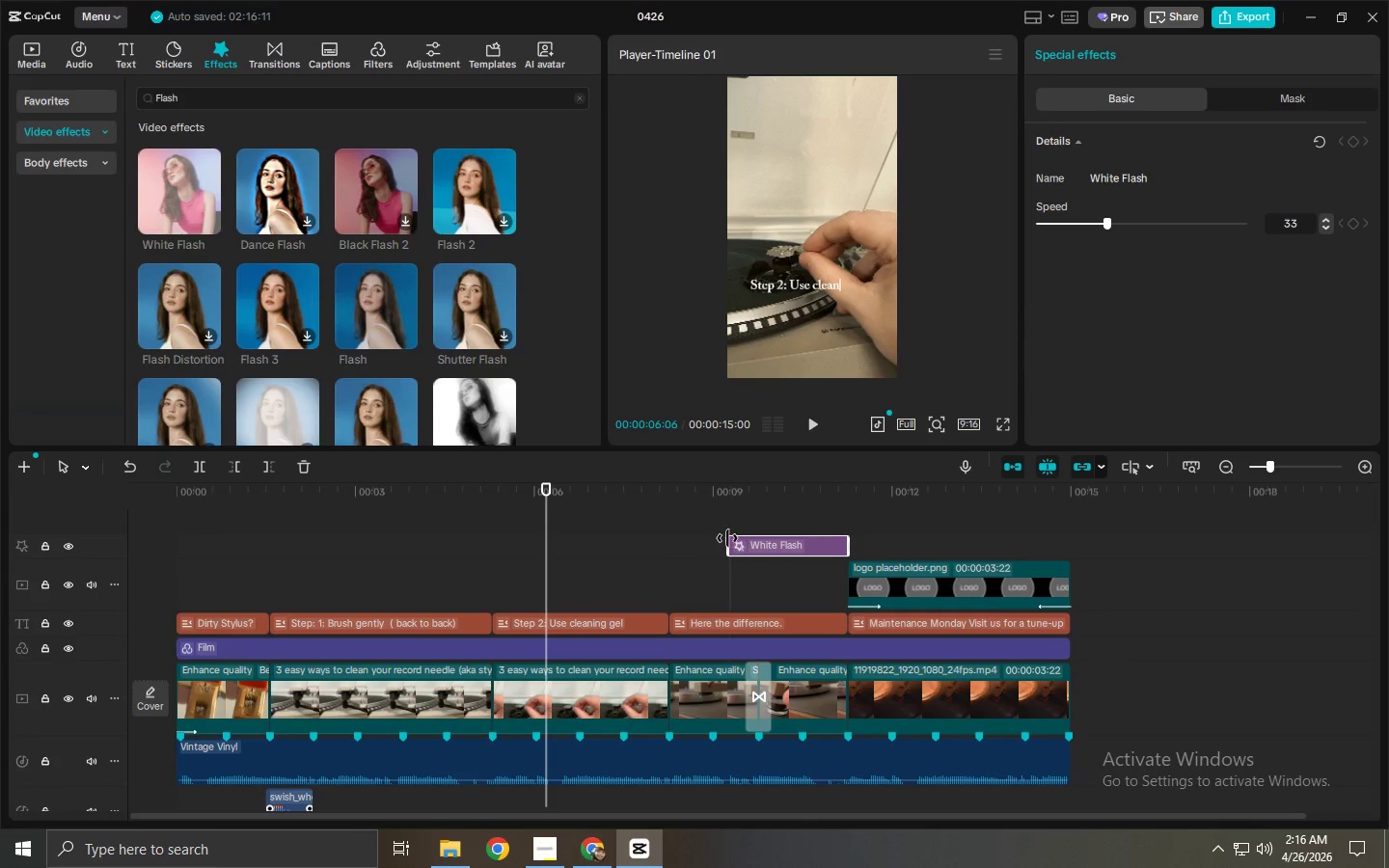 
left_click_drag(start_coordinate=[721, 538], to_coordinate=[674, 538])
 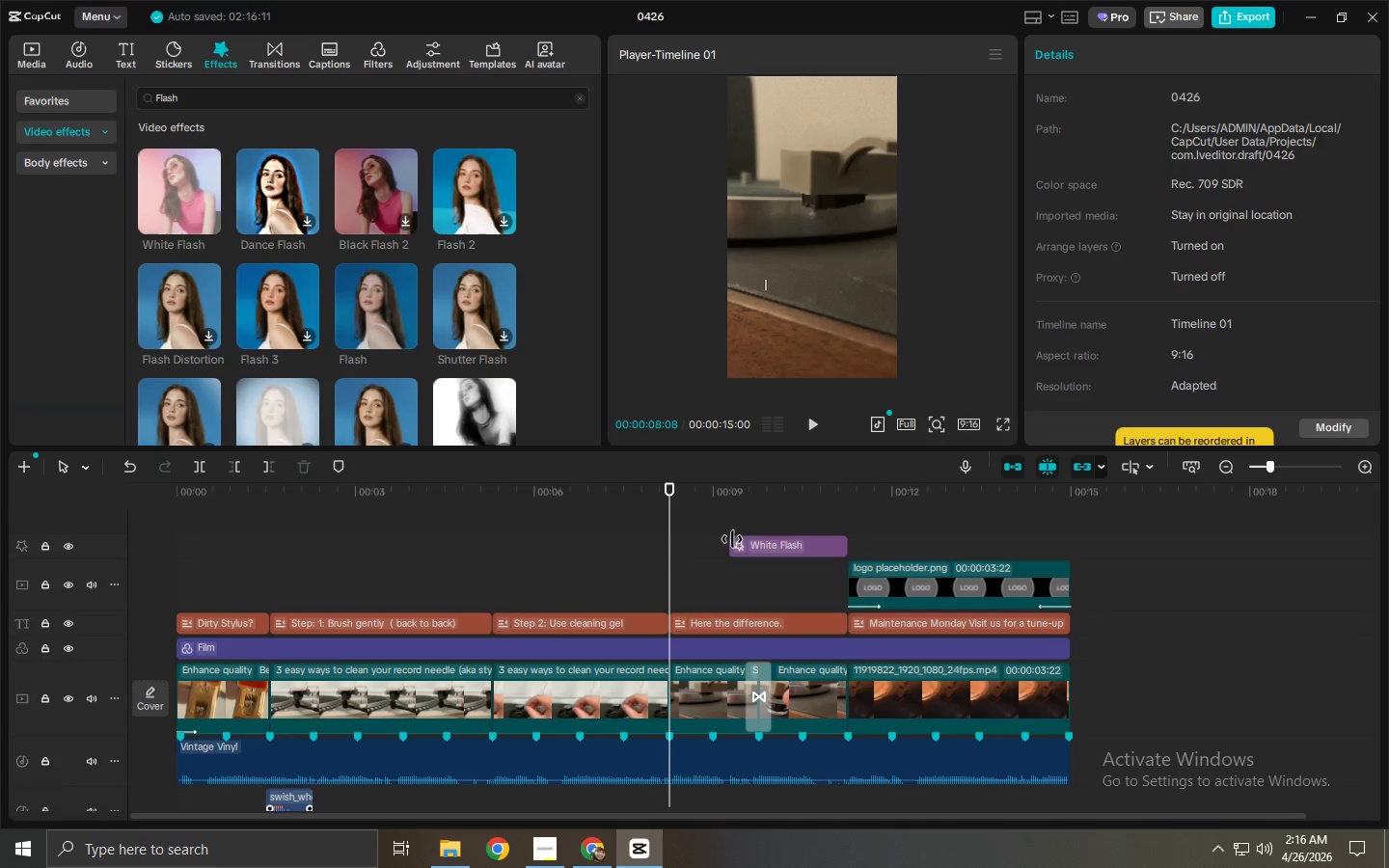 
left_click_drag(start_coordinate=[734, 546], to_coordinate=[708, 549])
 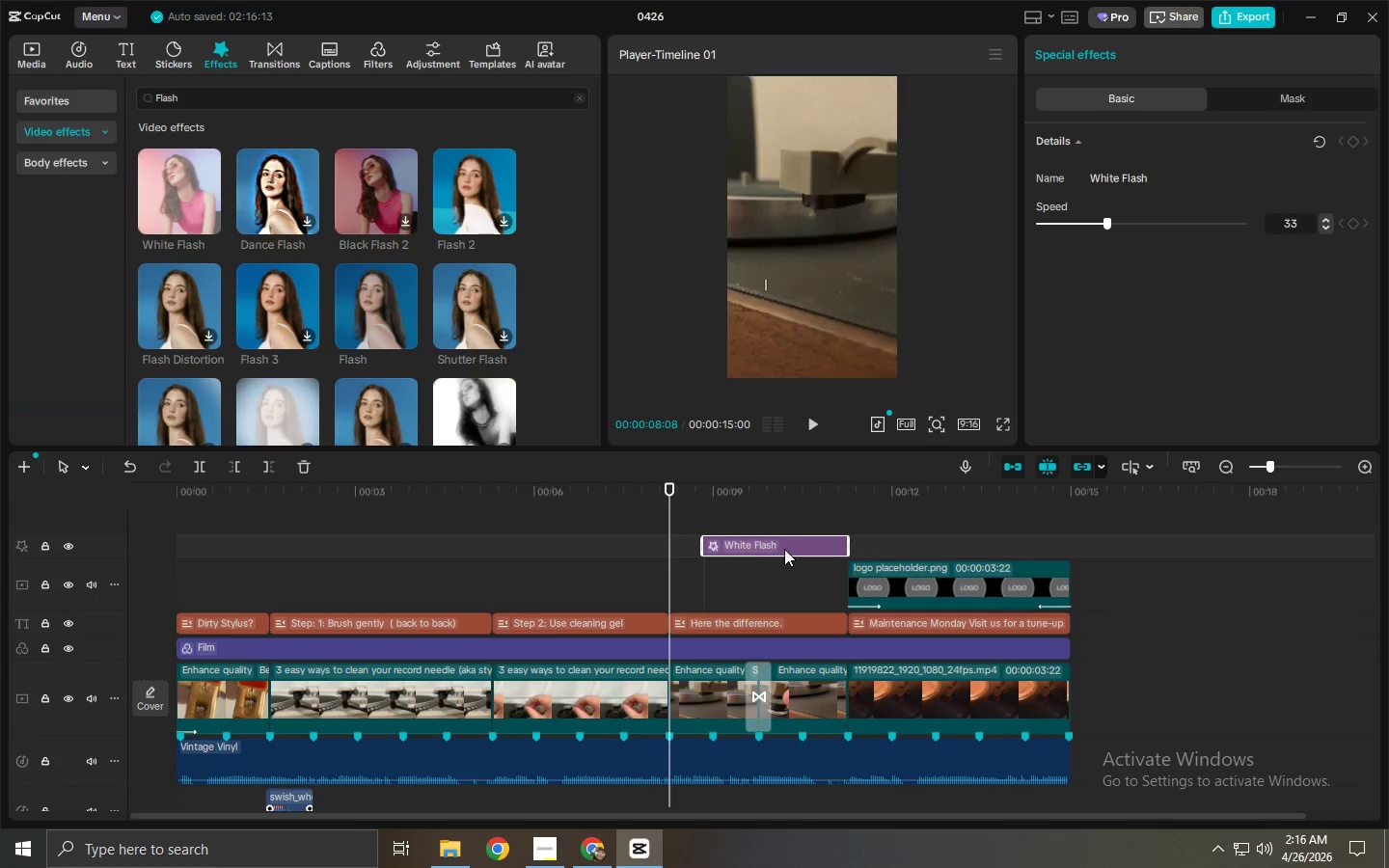 
left_click_drag(start_coordinate=[784, 549], to_coordinate=[749, 554])
 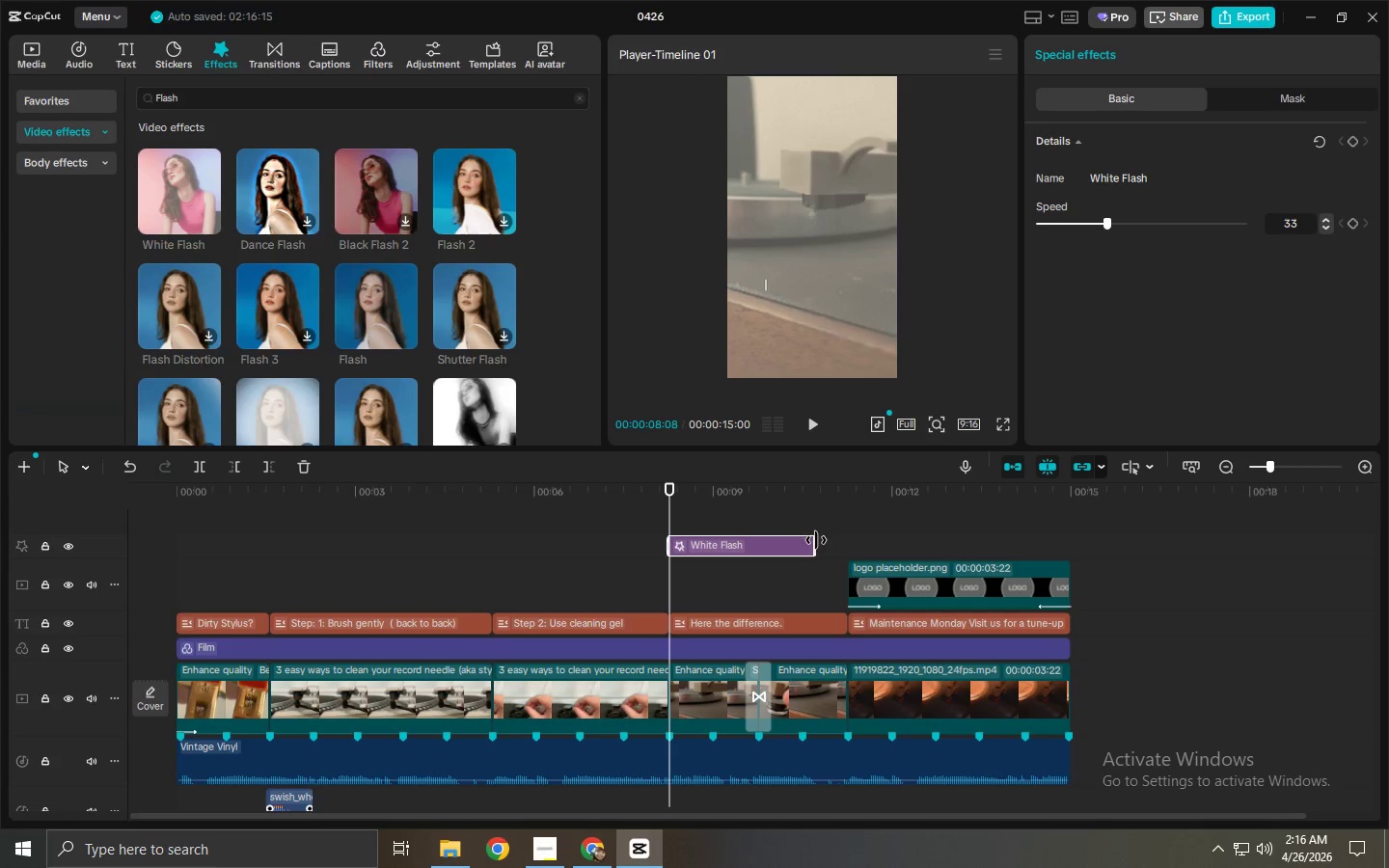 
left_click_drag(start_coordinate=[815, 545], to_coordinate=[844, 552])
 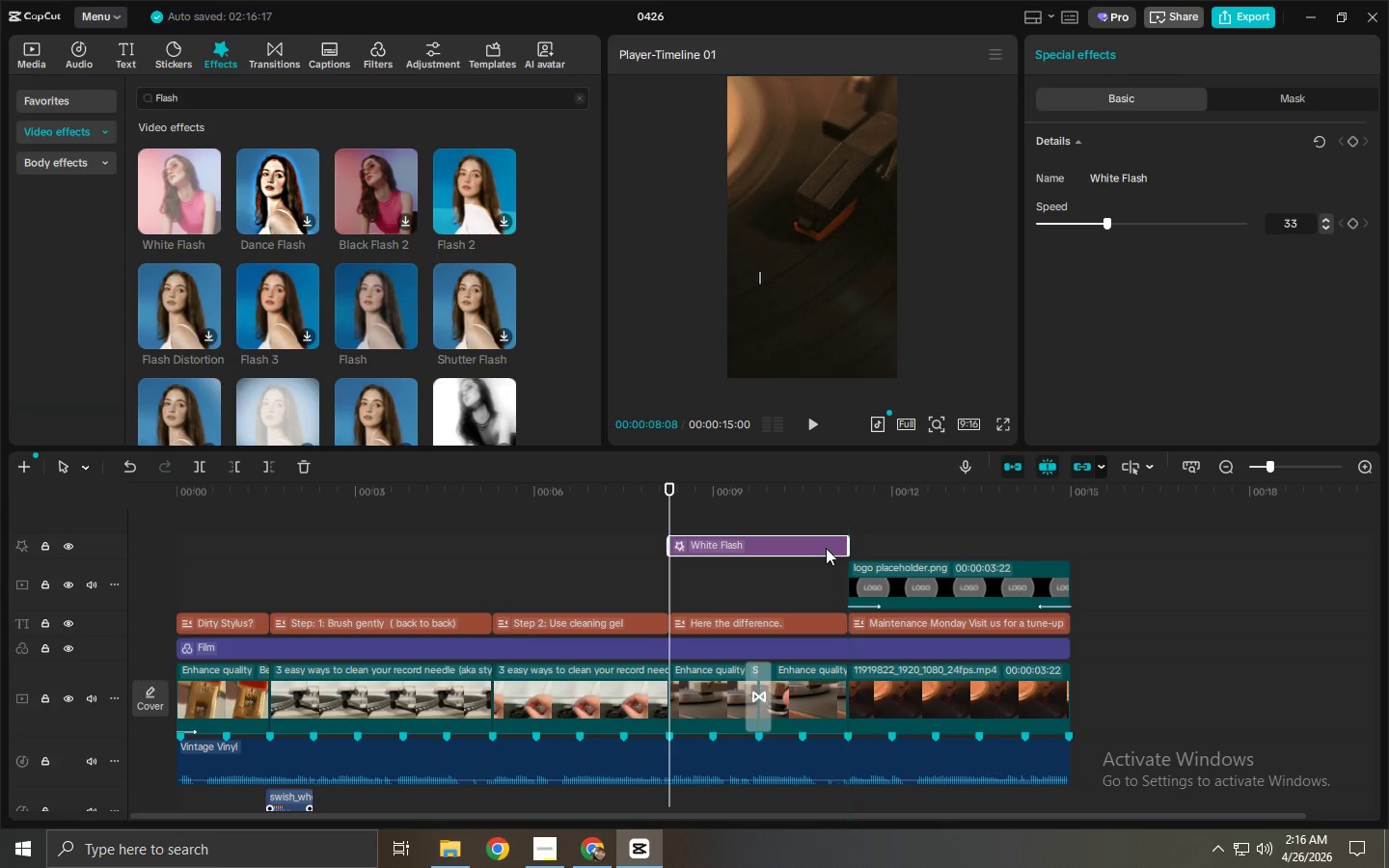 
left_click([824, 547])
 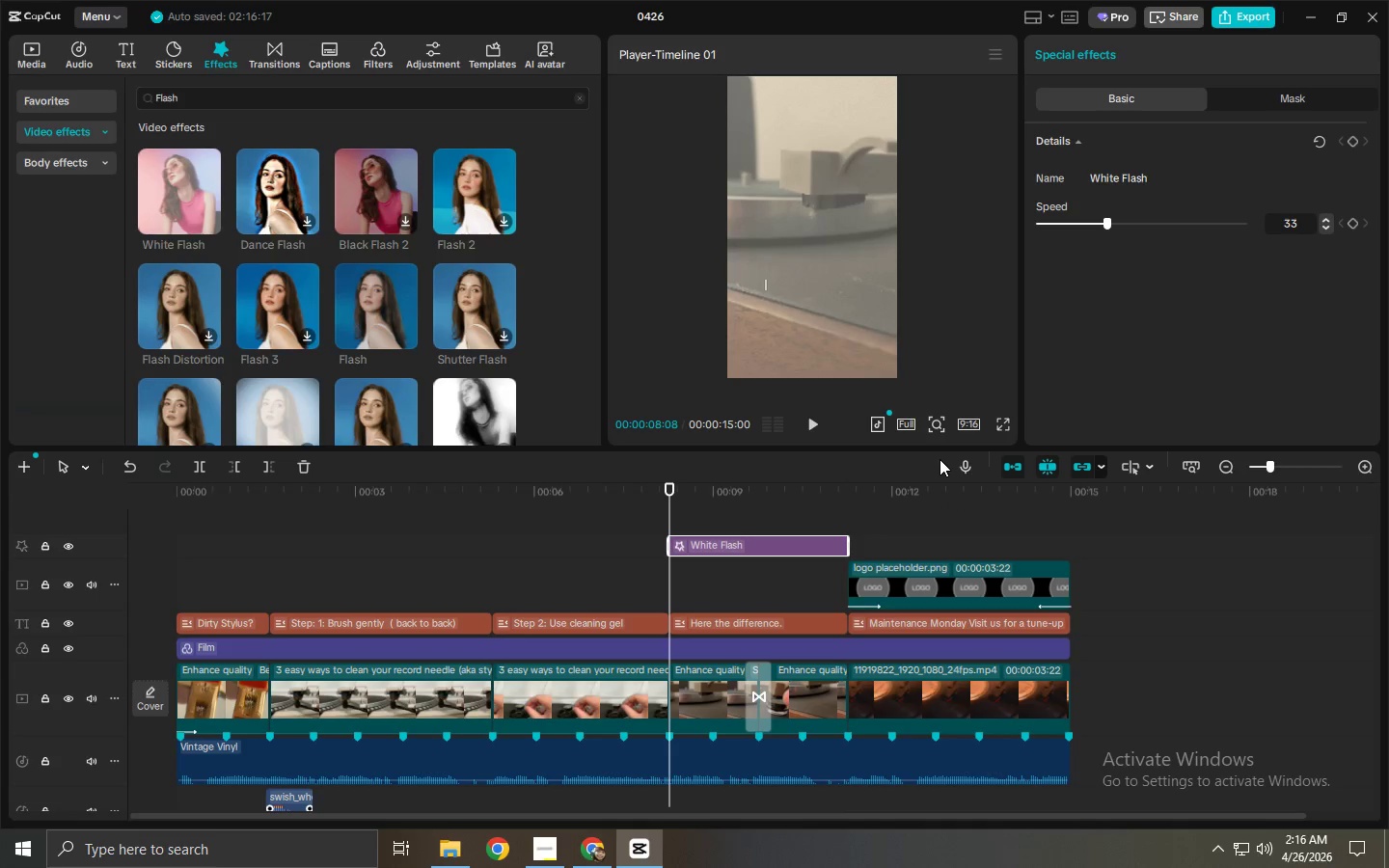 
key(Space)
 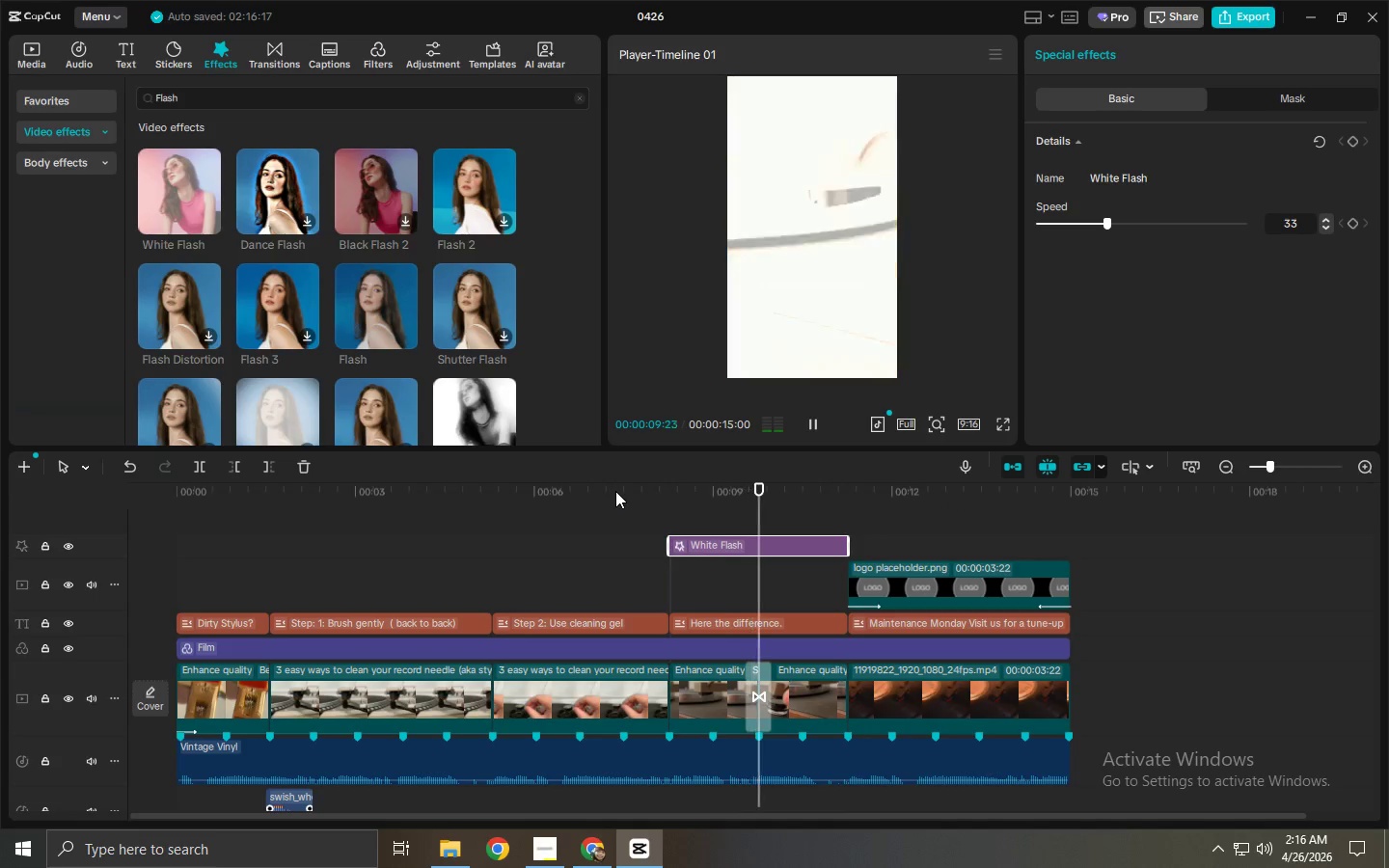 
key(Space)
 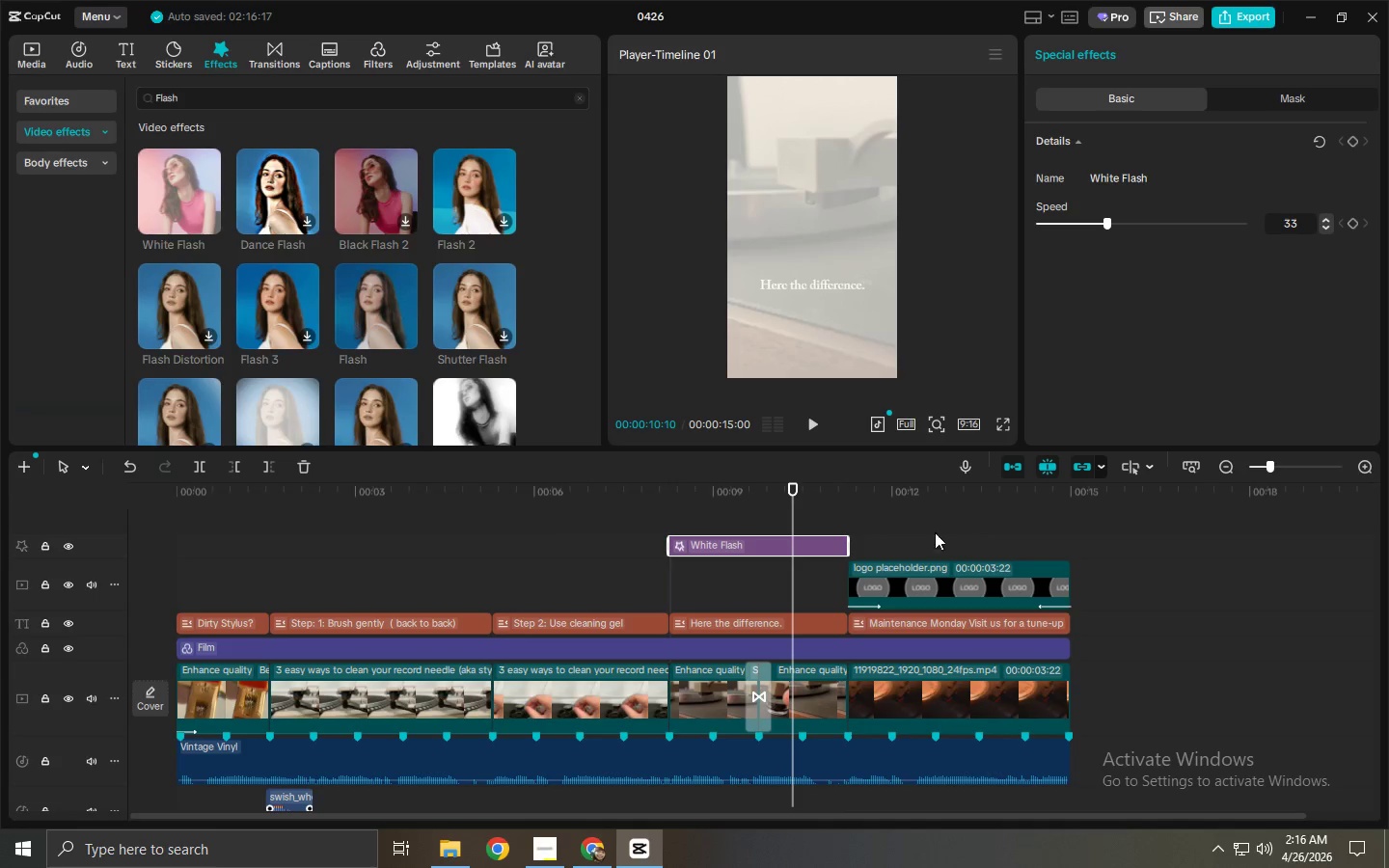 
left_click([816, 549])
 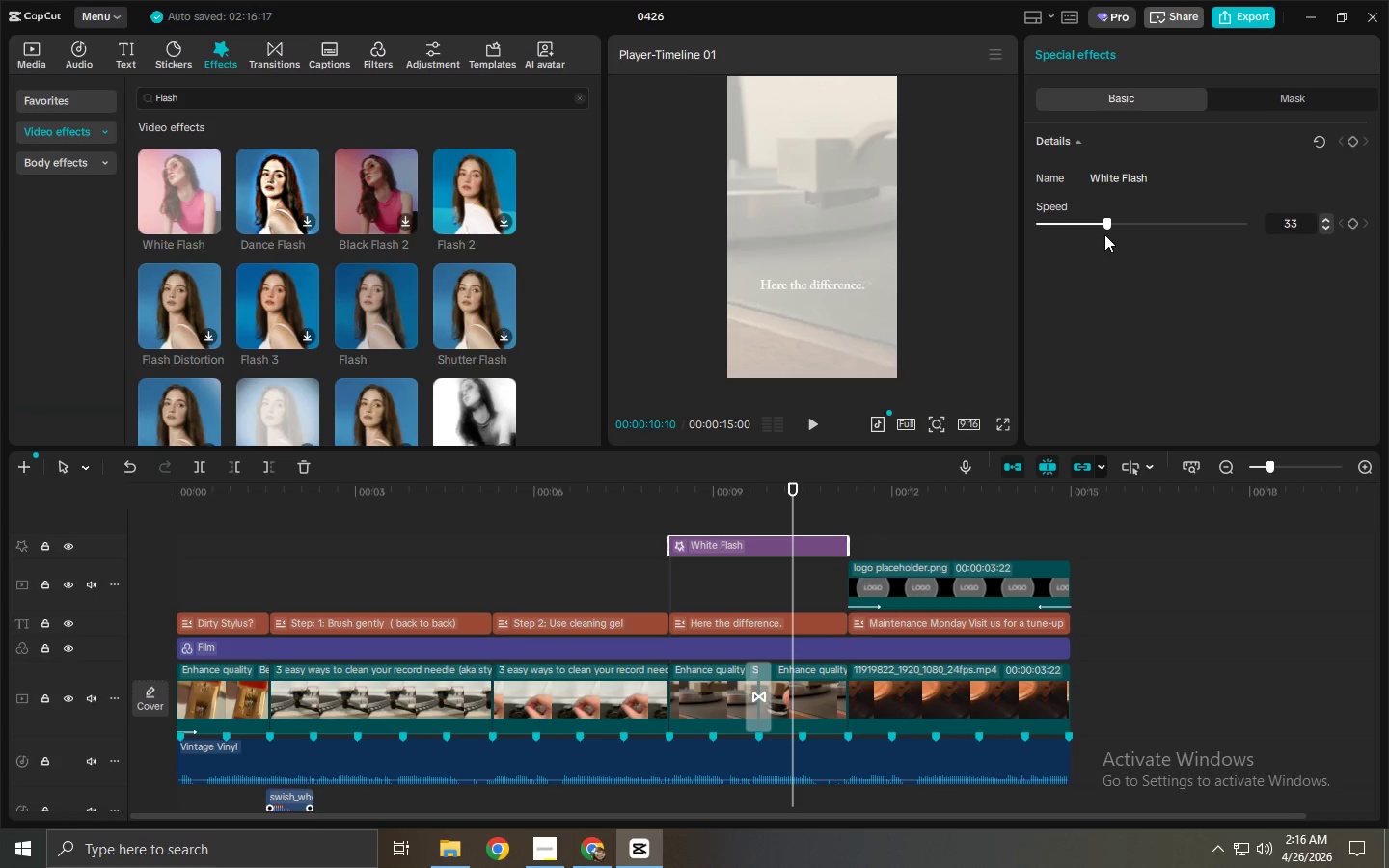 
left_click_drag(start_coordinate=[1104, 224], to_coordinate=[1057, 227])
 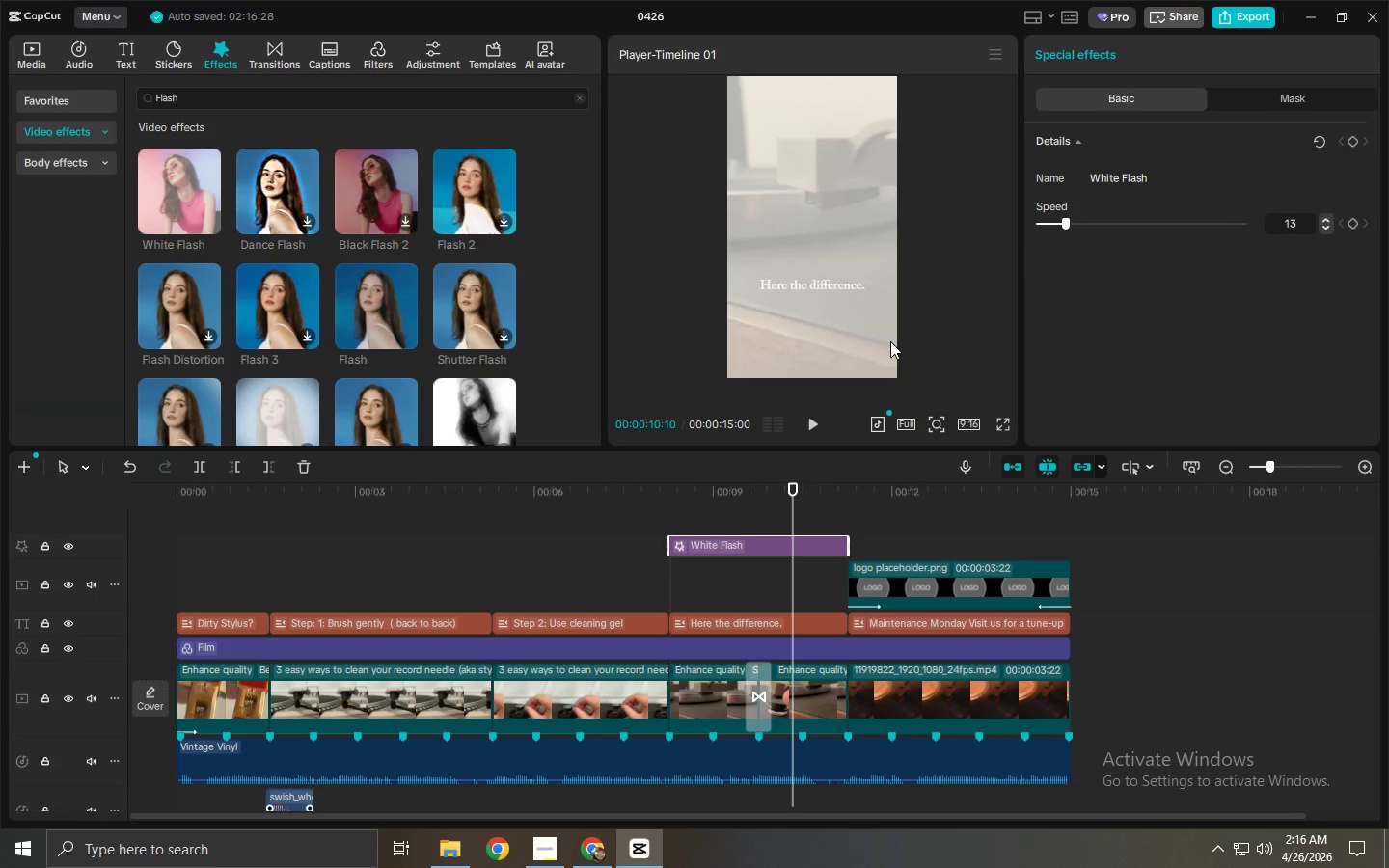 
left_click([662, 479])
 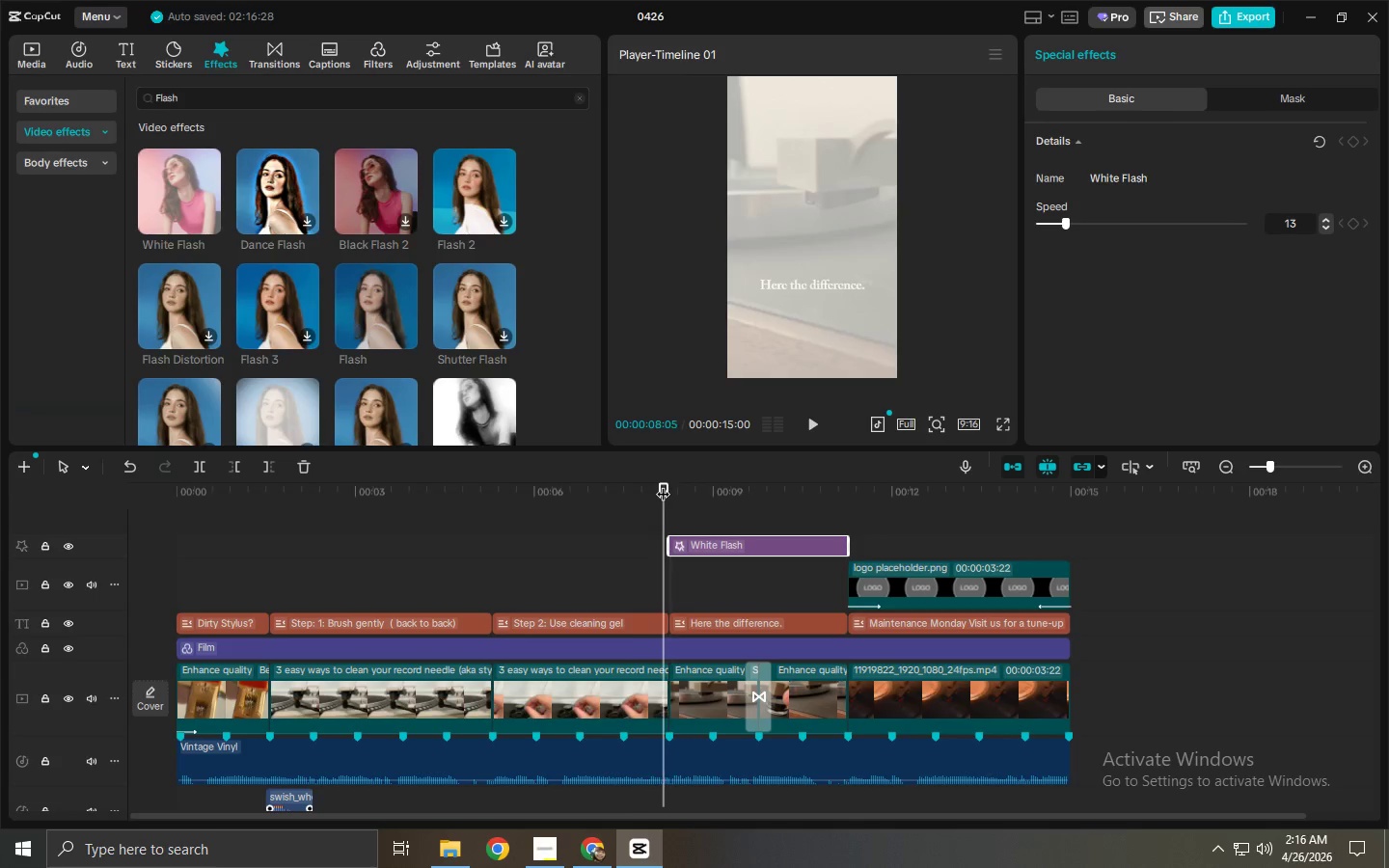 
key(Space)
 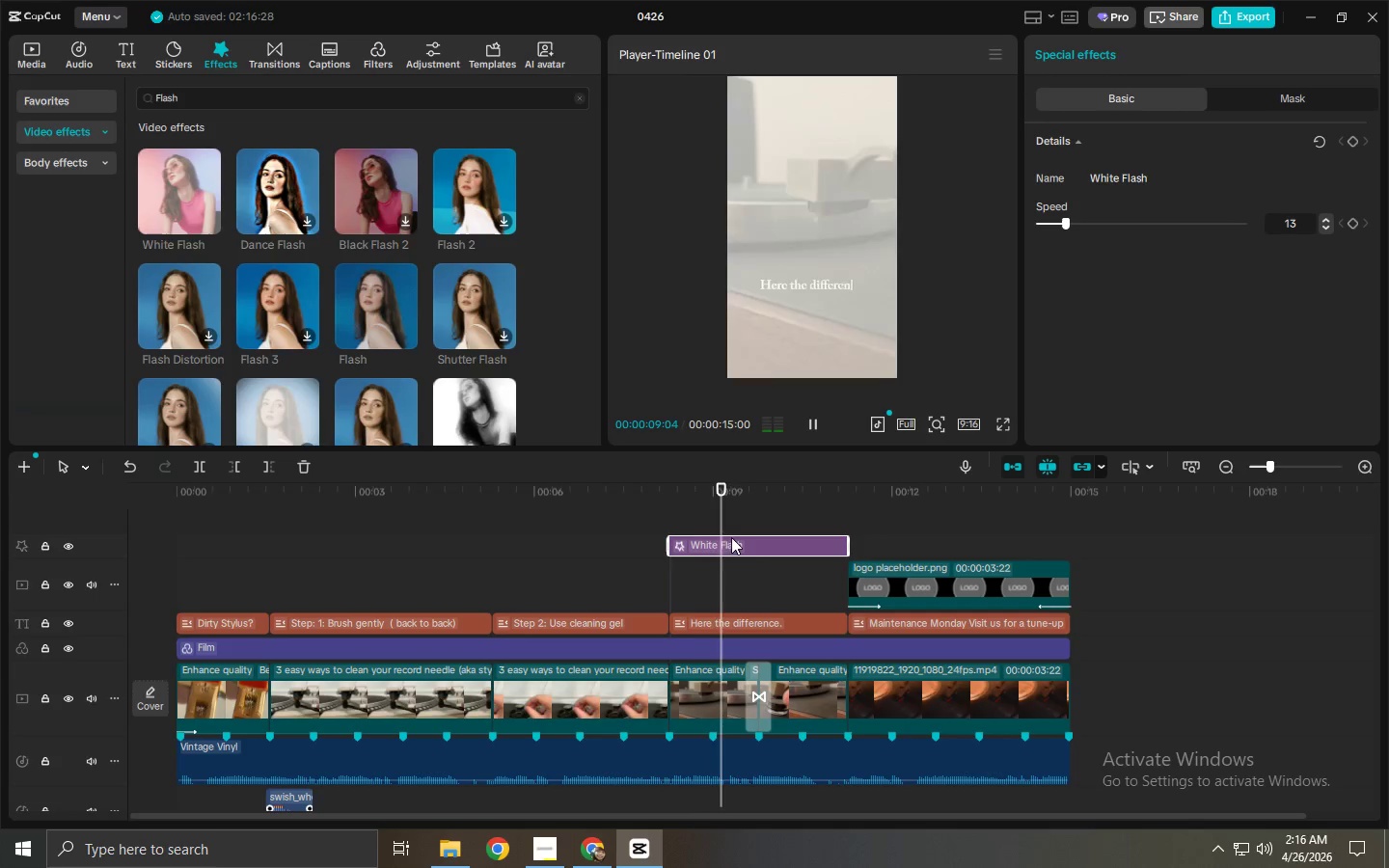 
left_click([767, 545])
 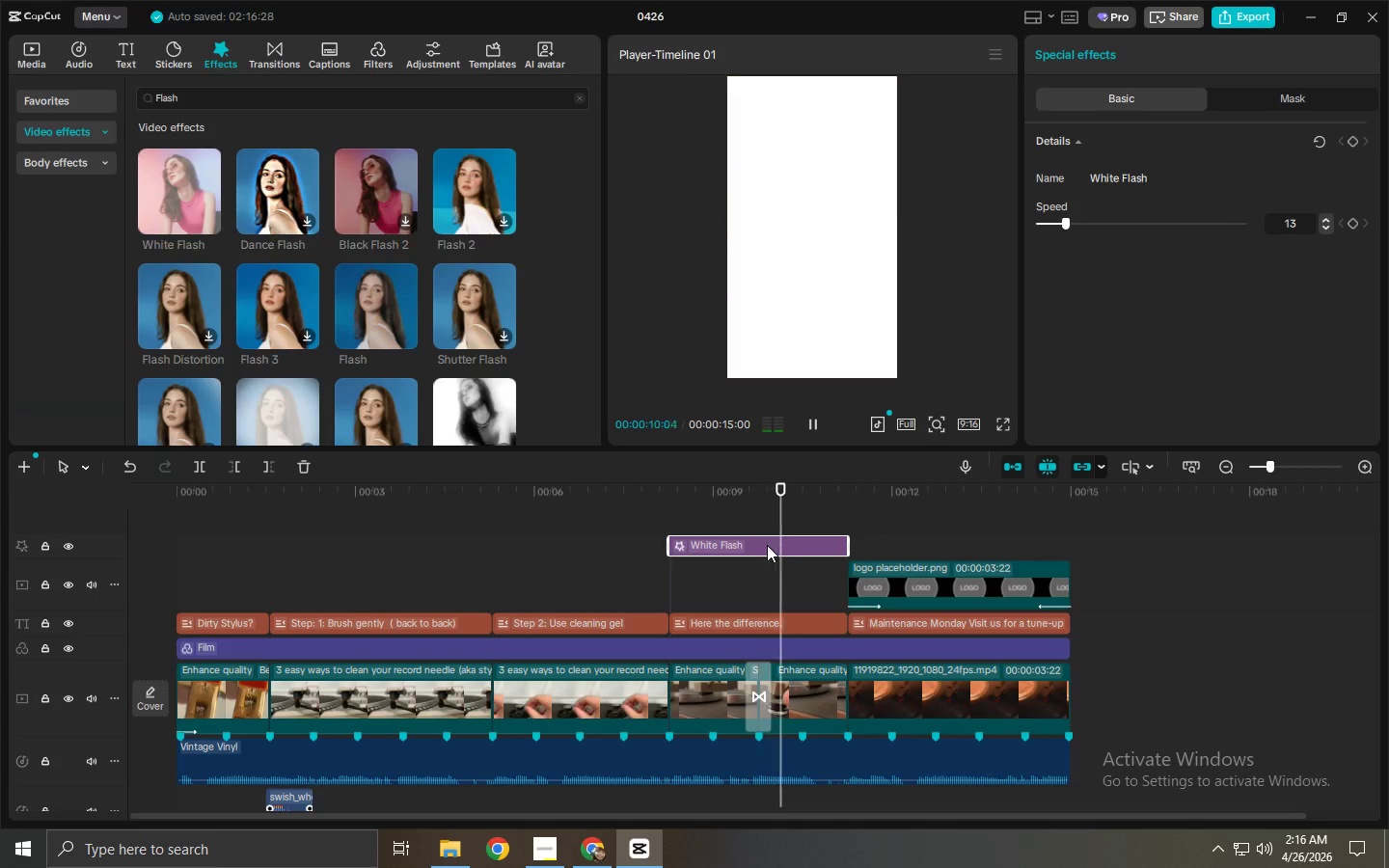 
key(Delete)
 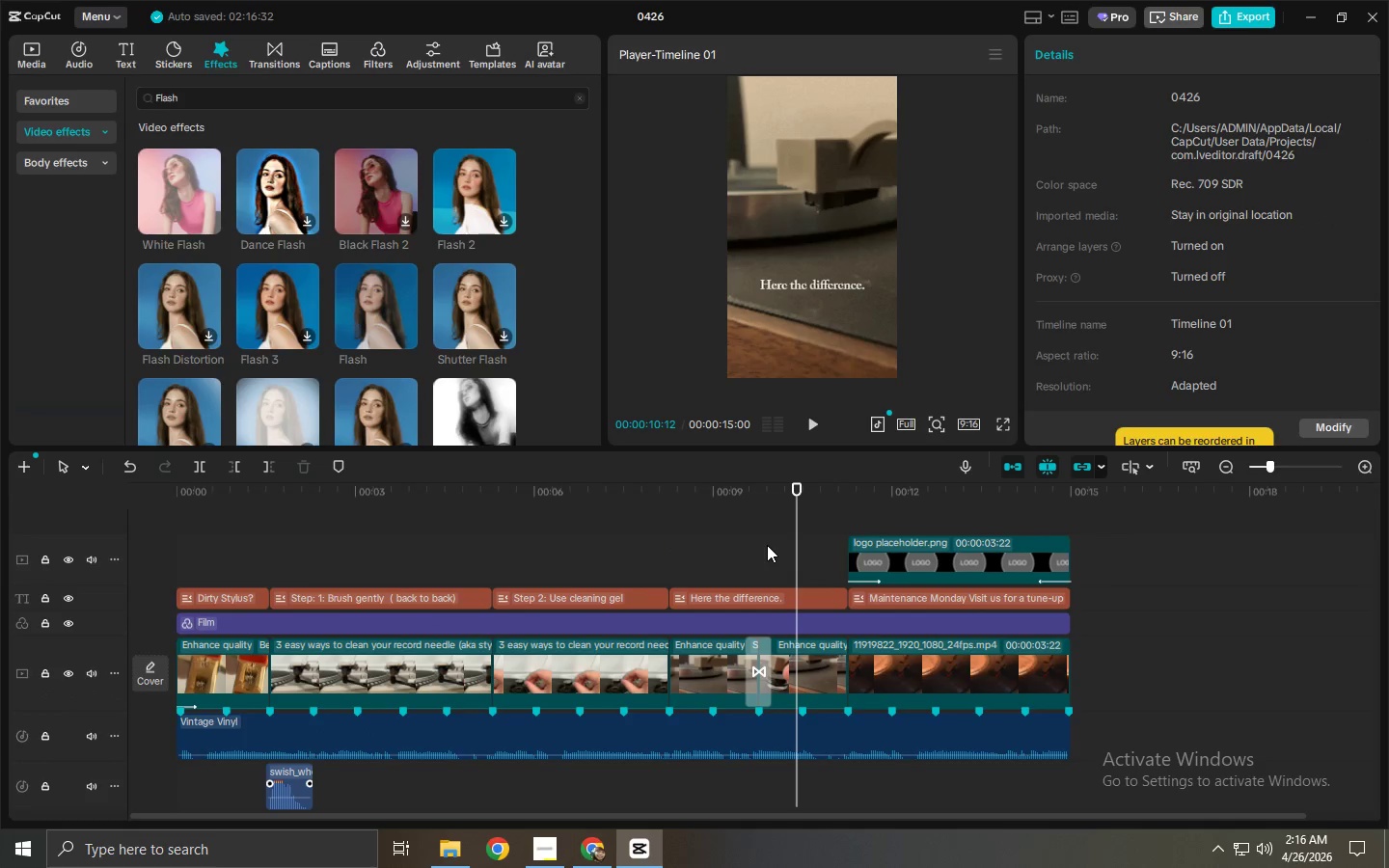 
key(Alt+AltLeft)
 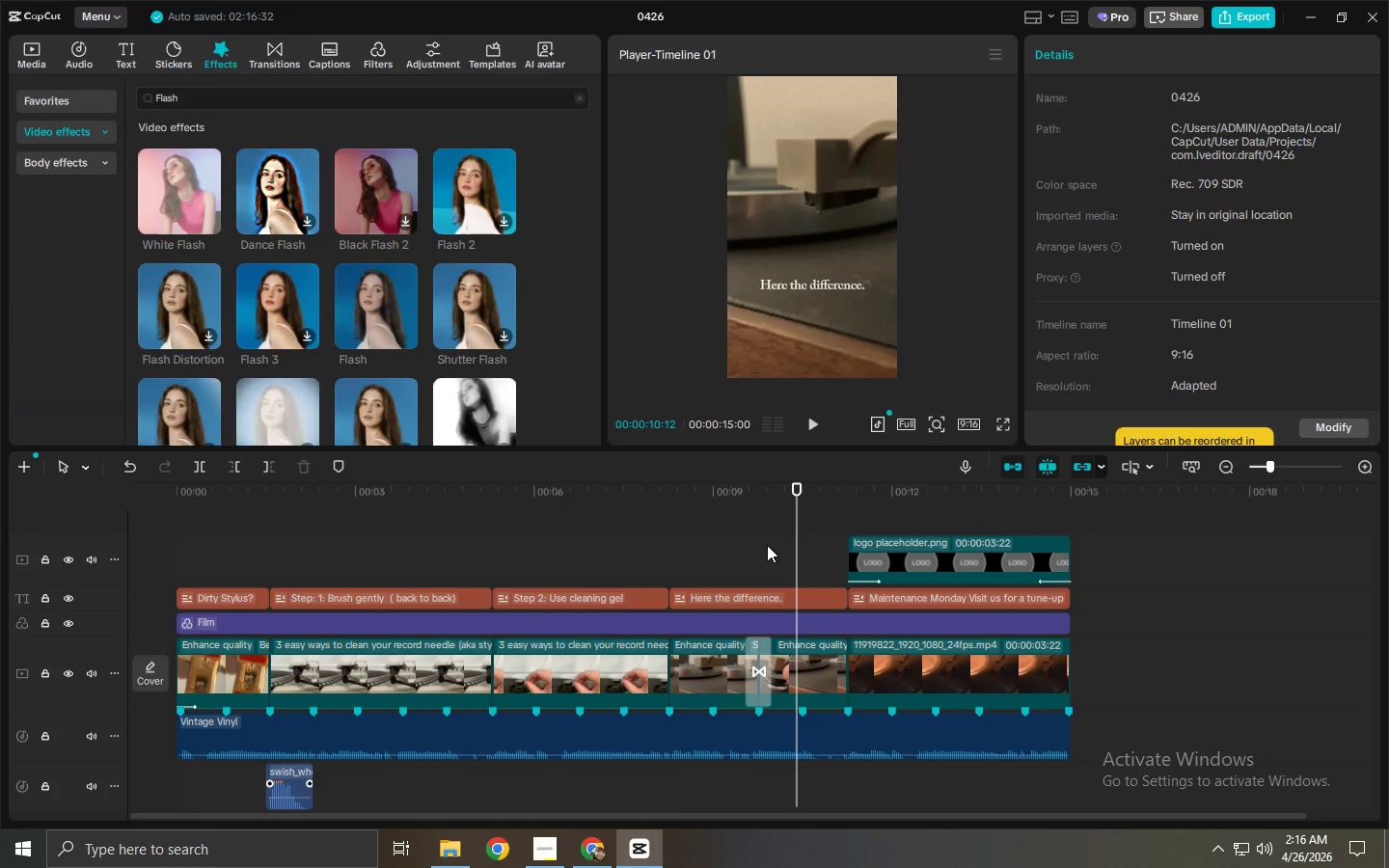 
key(Alt+Tab)